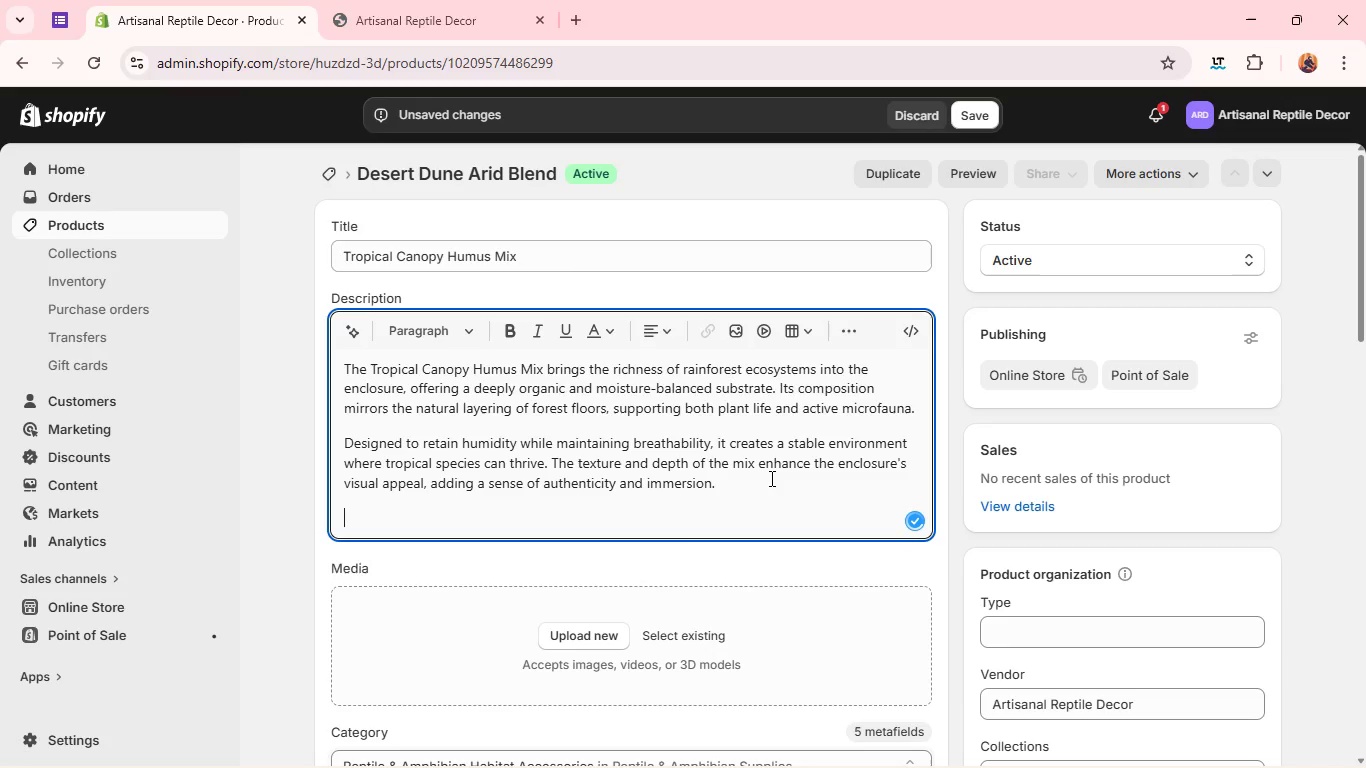 
type(Ideal for creating)
 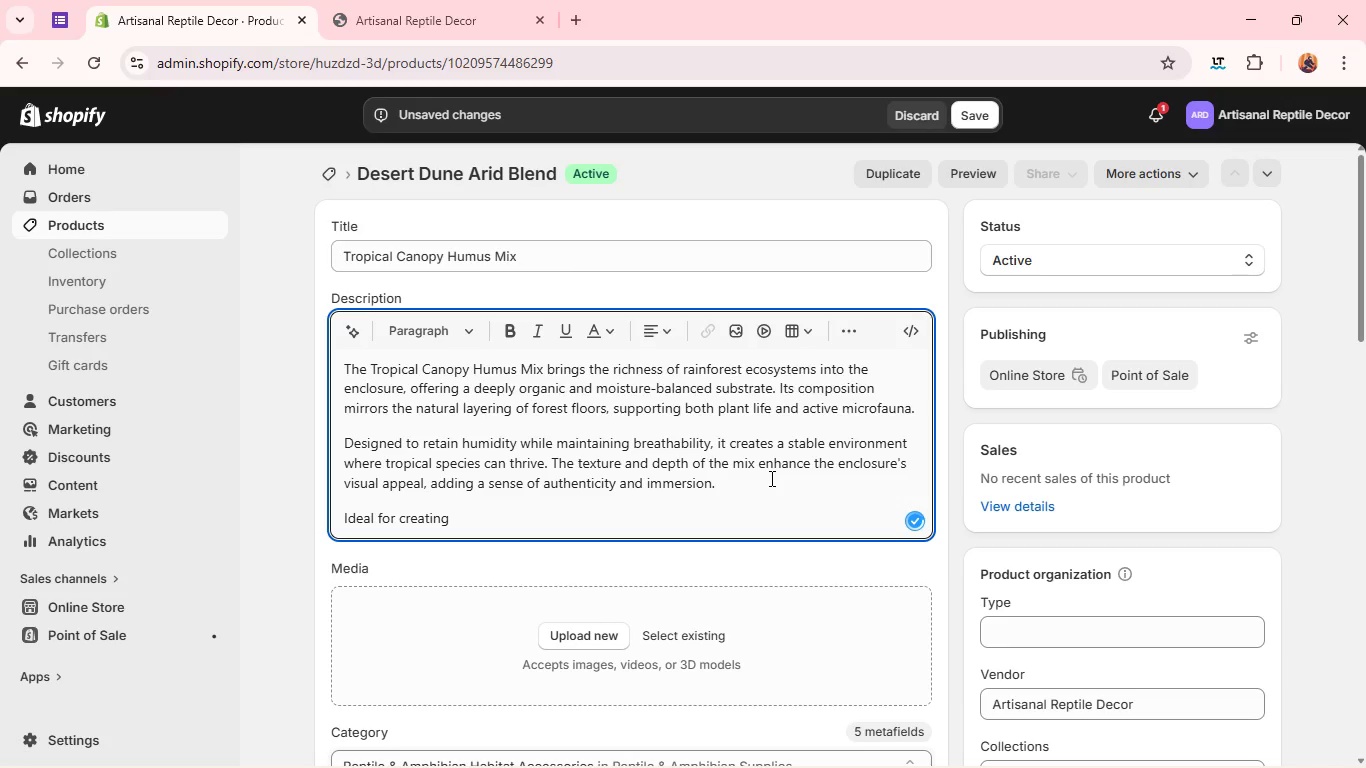 
type( lush, living habitats that reflect the quiet complexity of nature)
 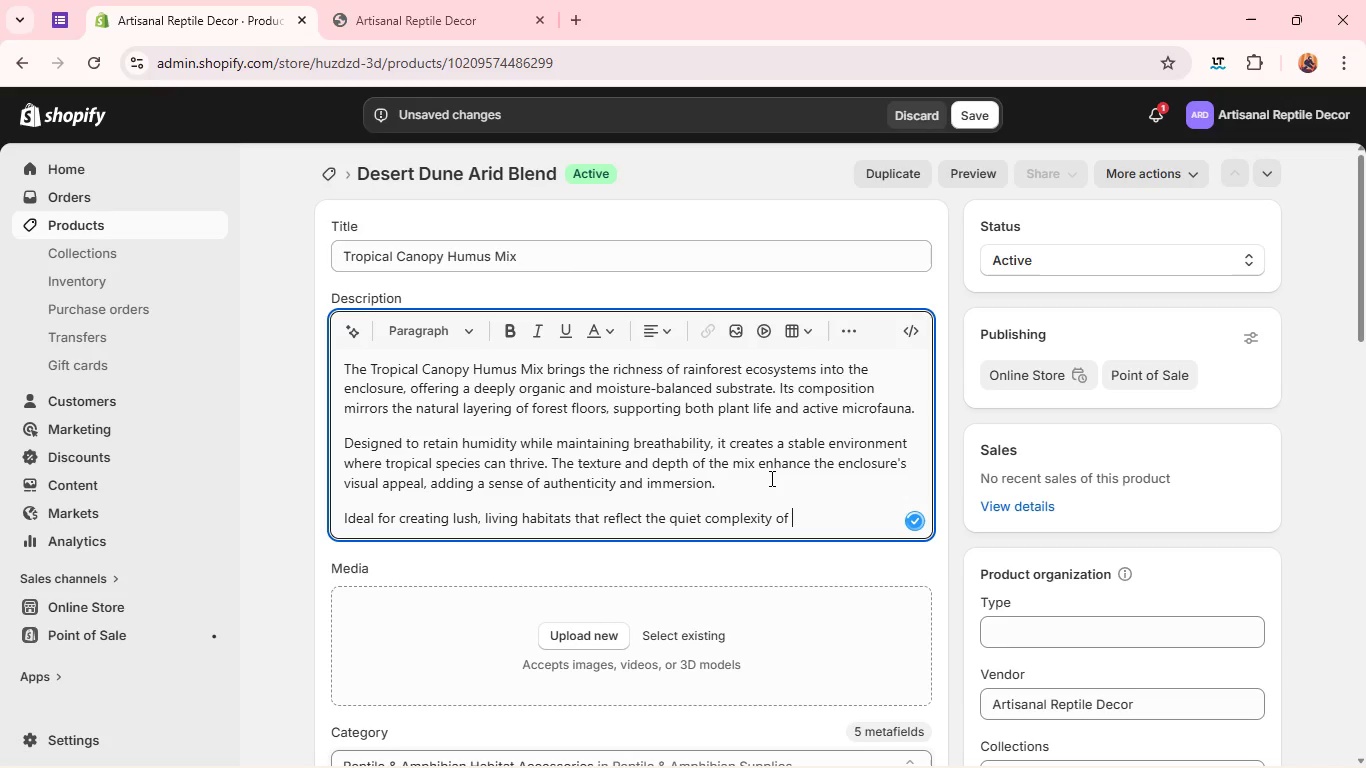 
wait(9.11)
 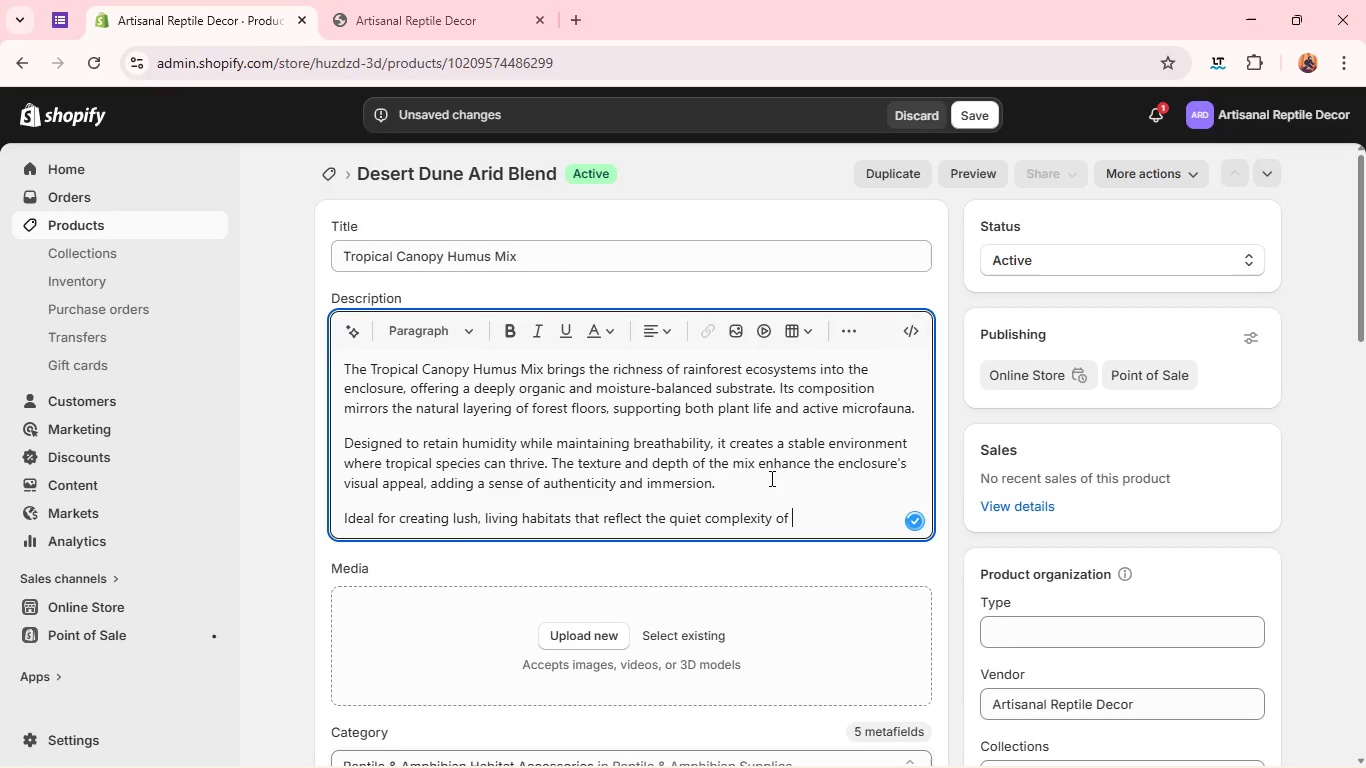 
left_click([562, 747])
 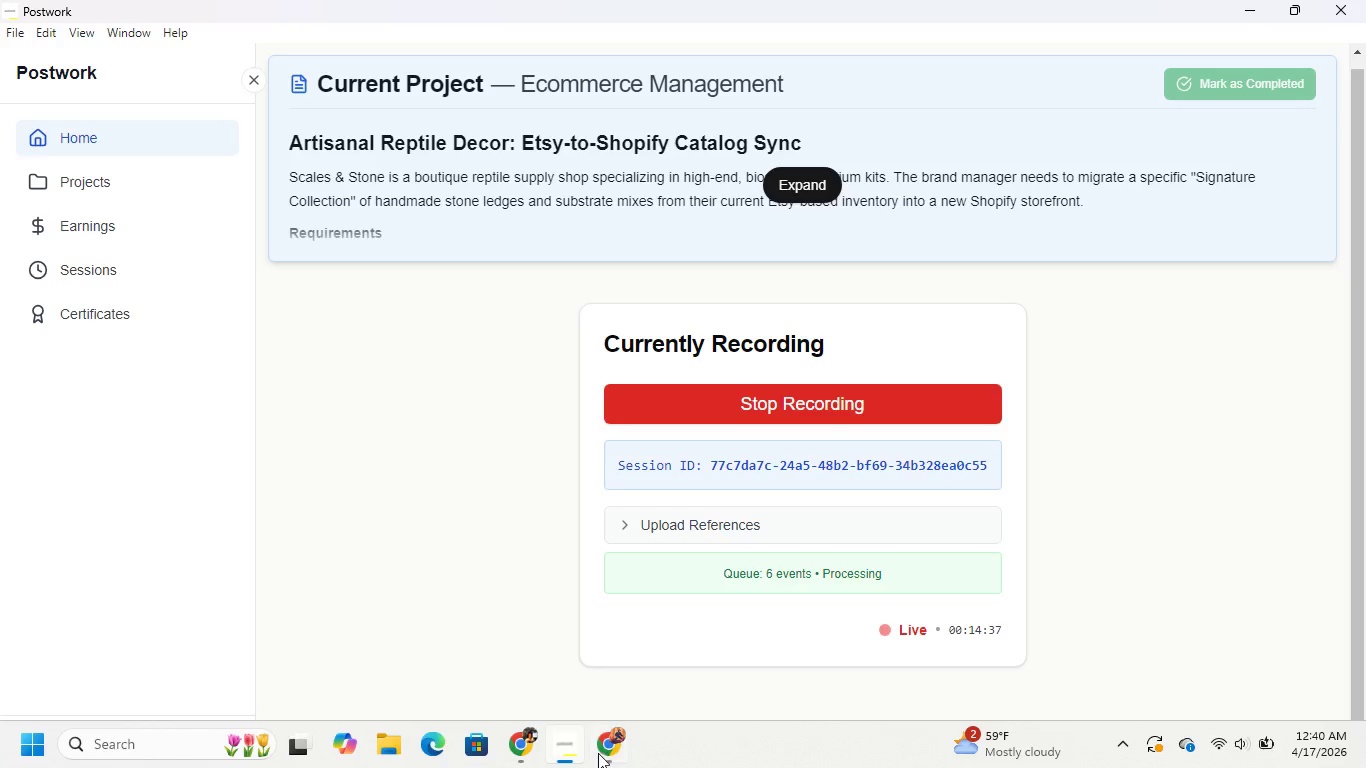 
left_click([610, 753])
 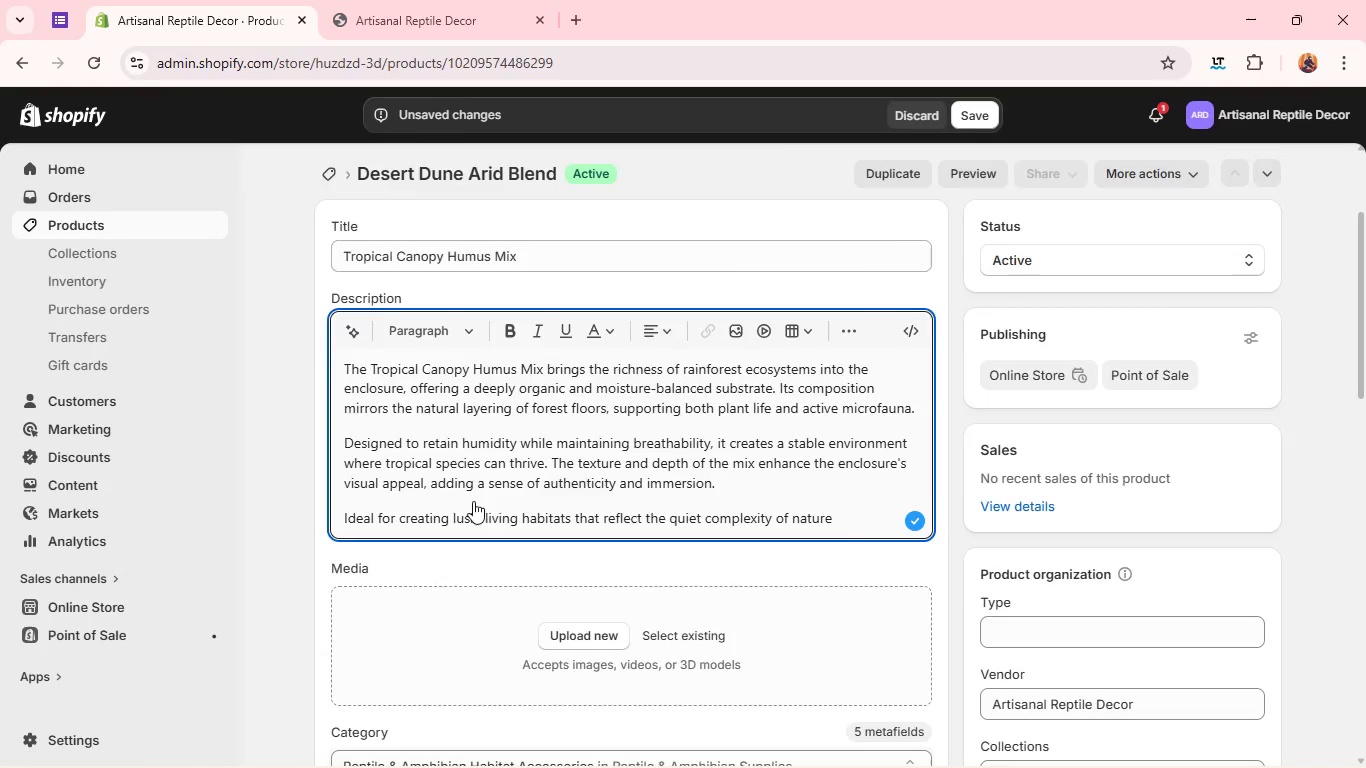 
wait(6.45)
 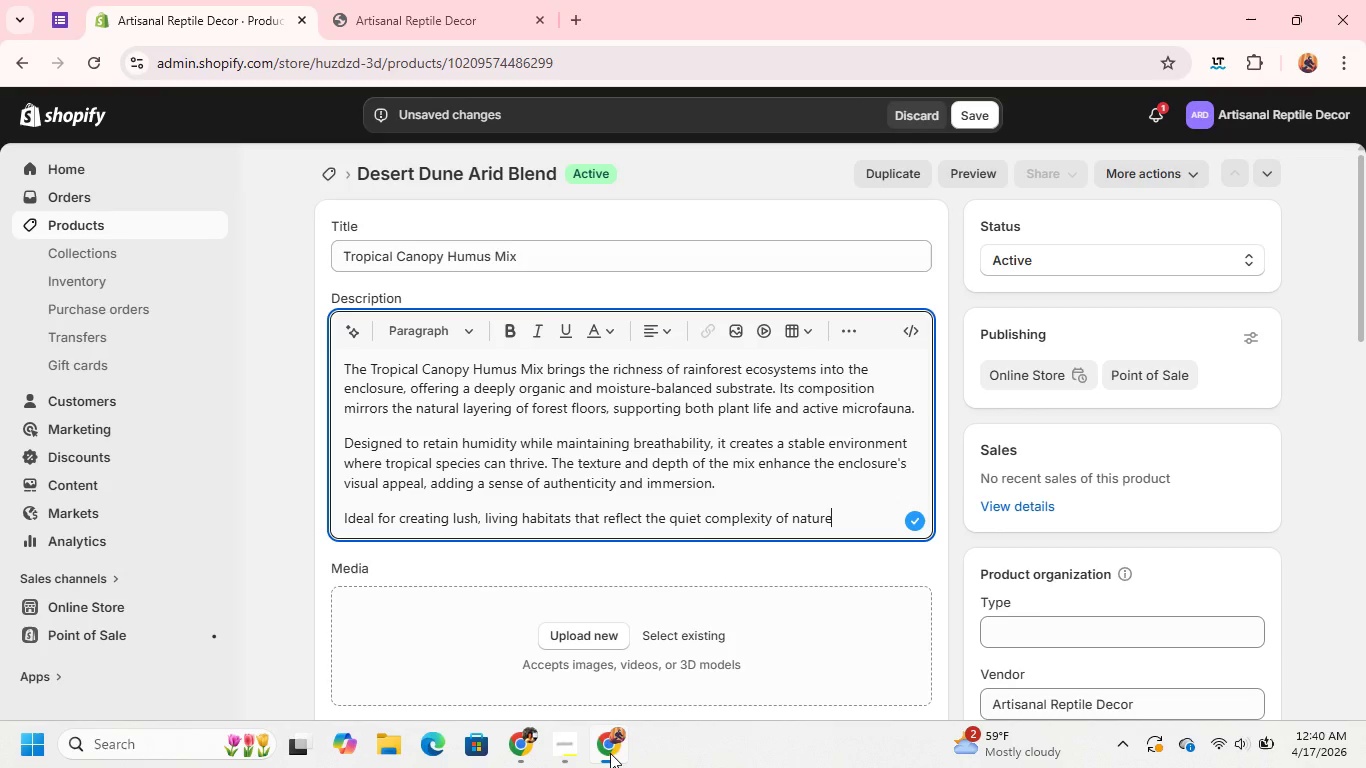 
left_click([586, 444])
 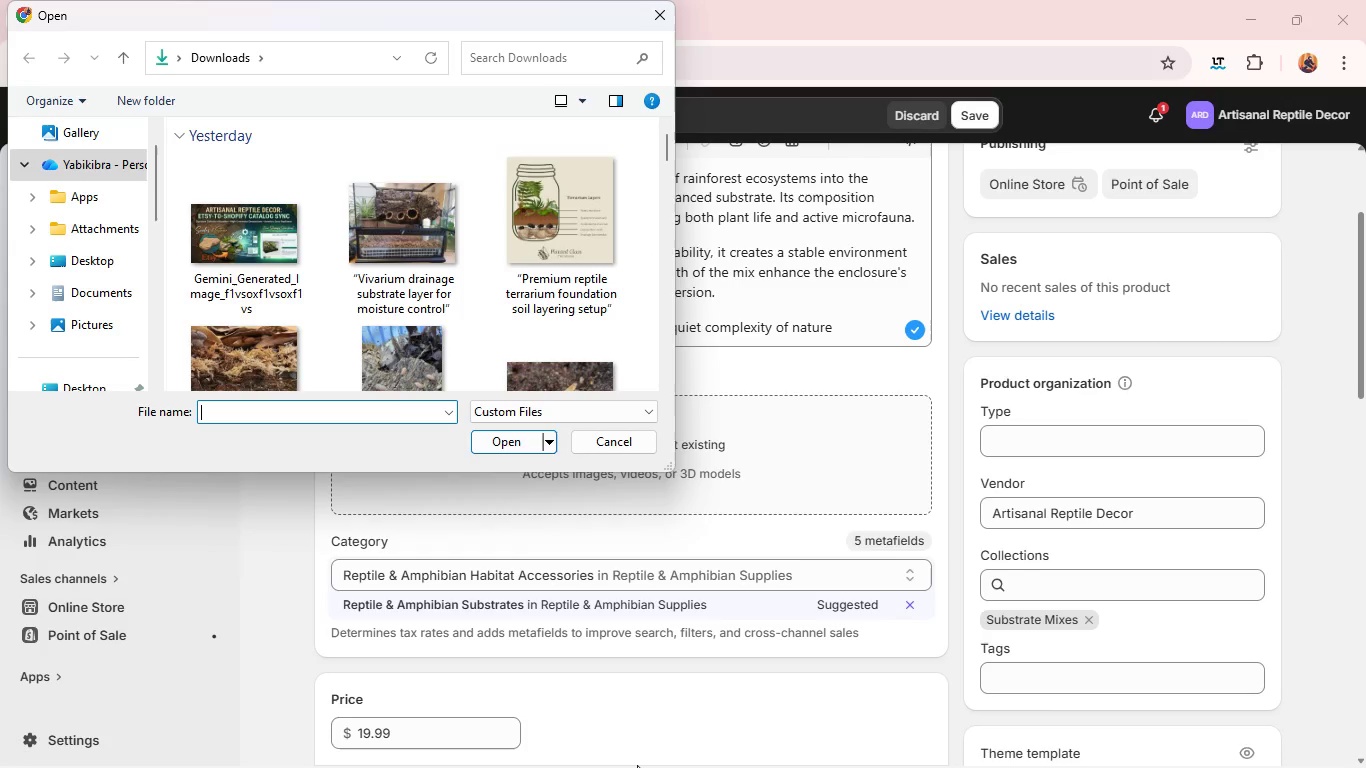 
wait(55.53)
 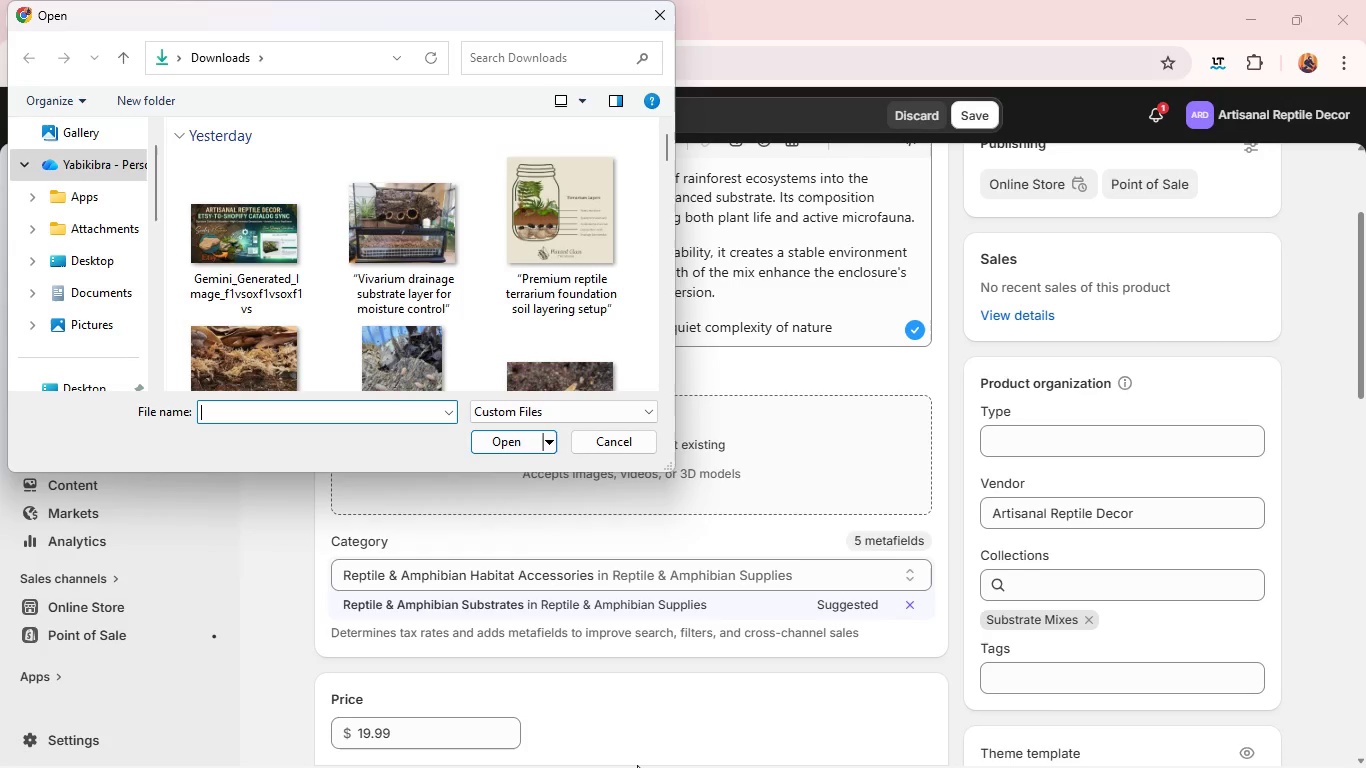 
scroll: coordinate [517, 298], scroll_direction: down, amount: 3.0
 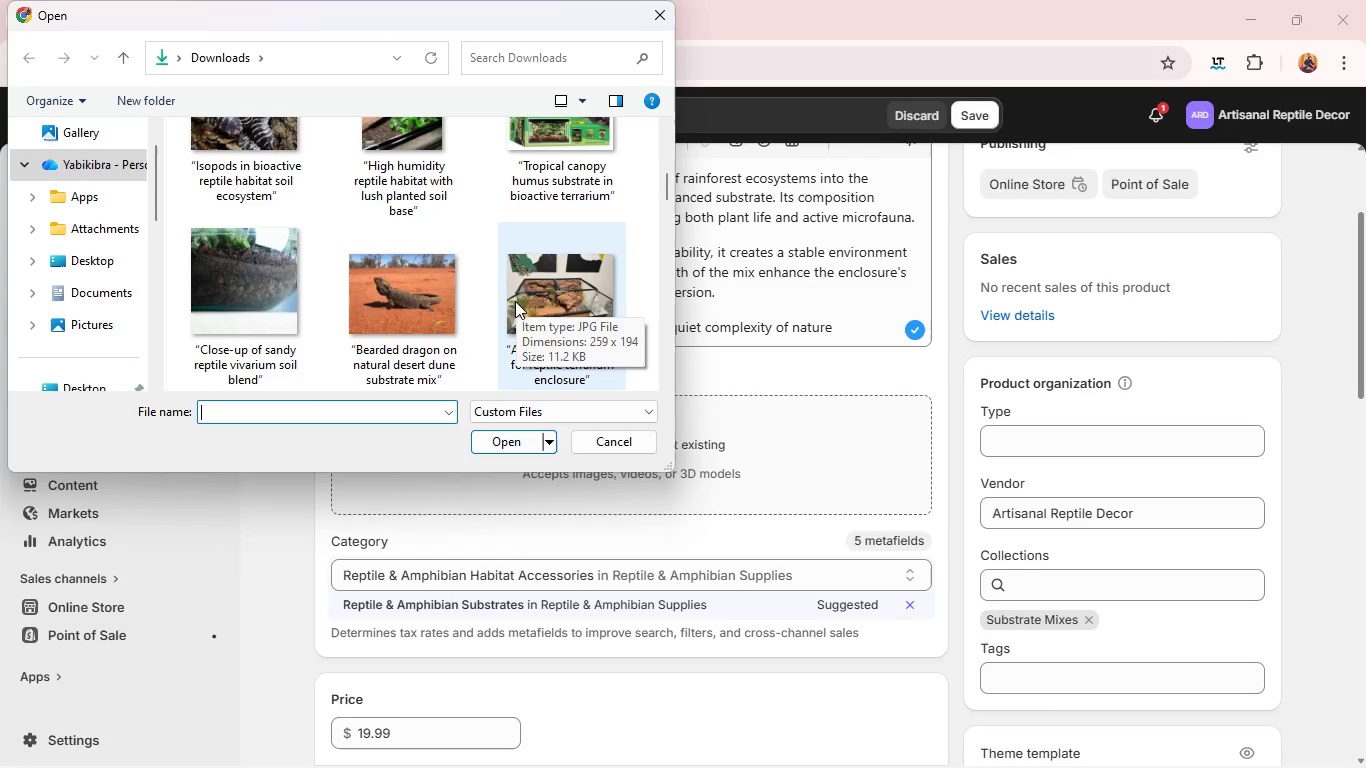 
wait(51.9)
 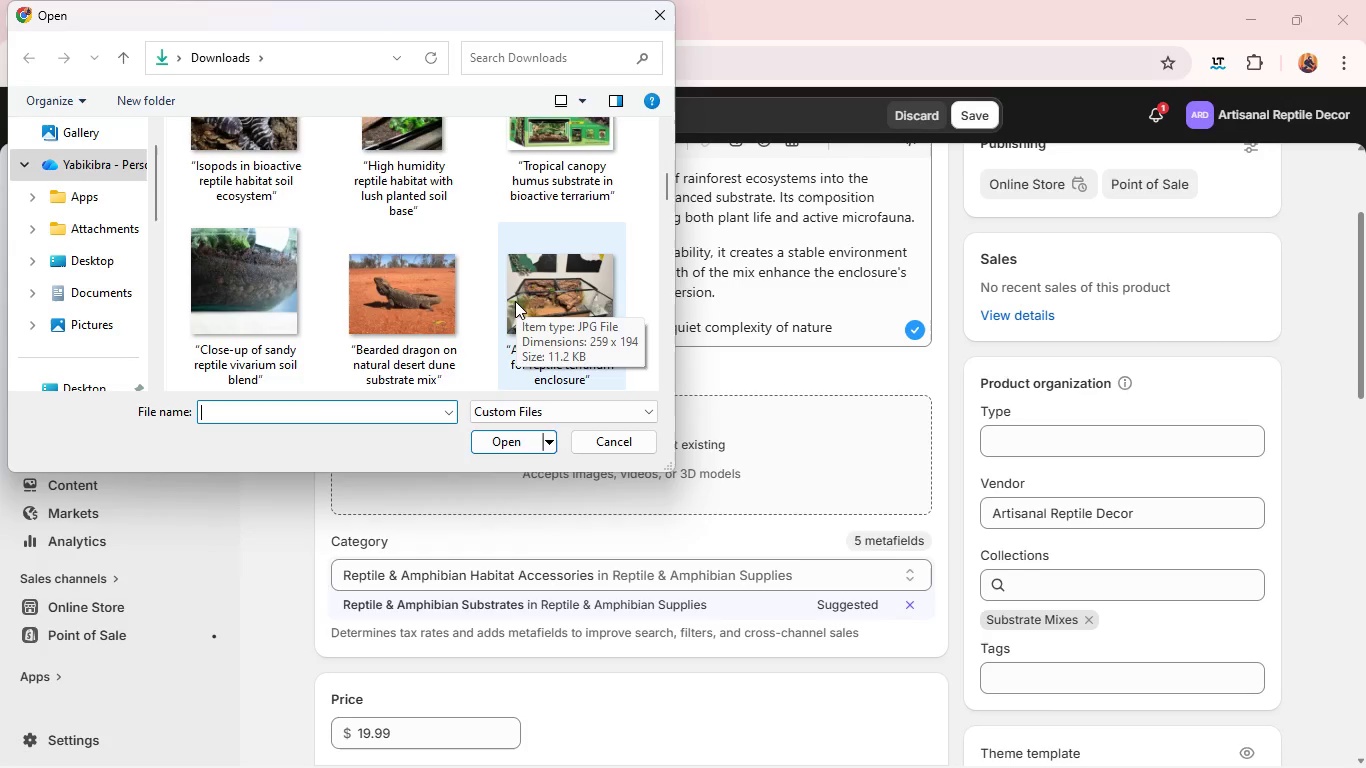 
scroll: coordinate [531, 197], scroll_direction: none, amount: 0.0
 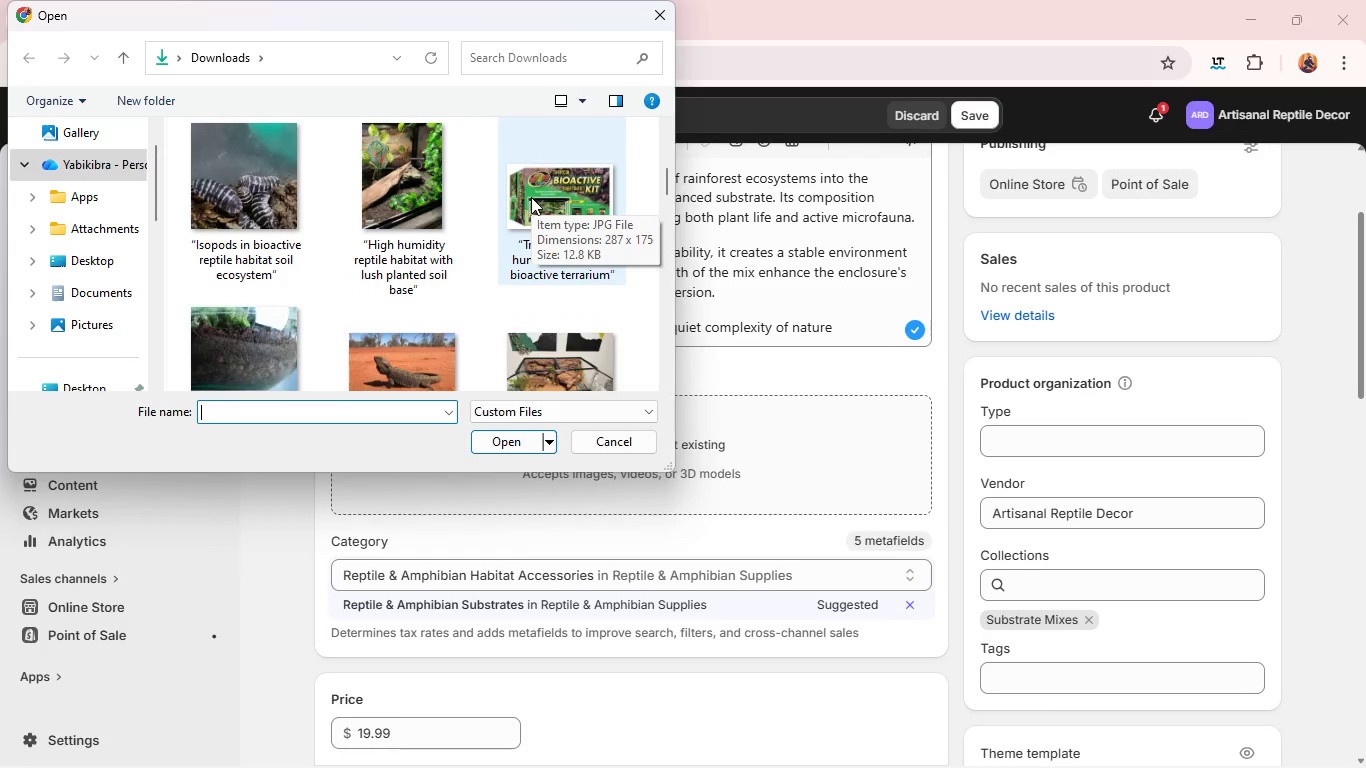 
scroll: coordinate [531, 197], scroll_direction: up, amount: 2.0
 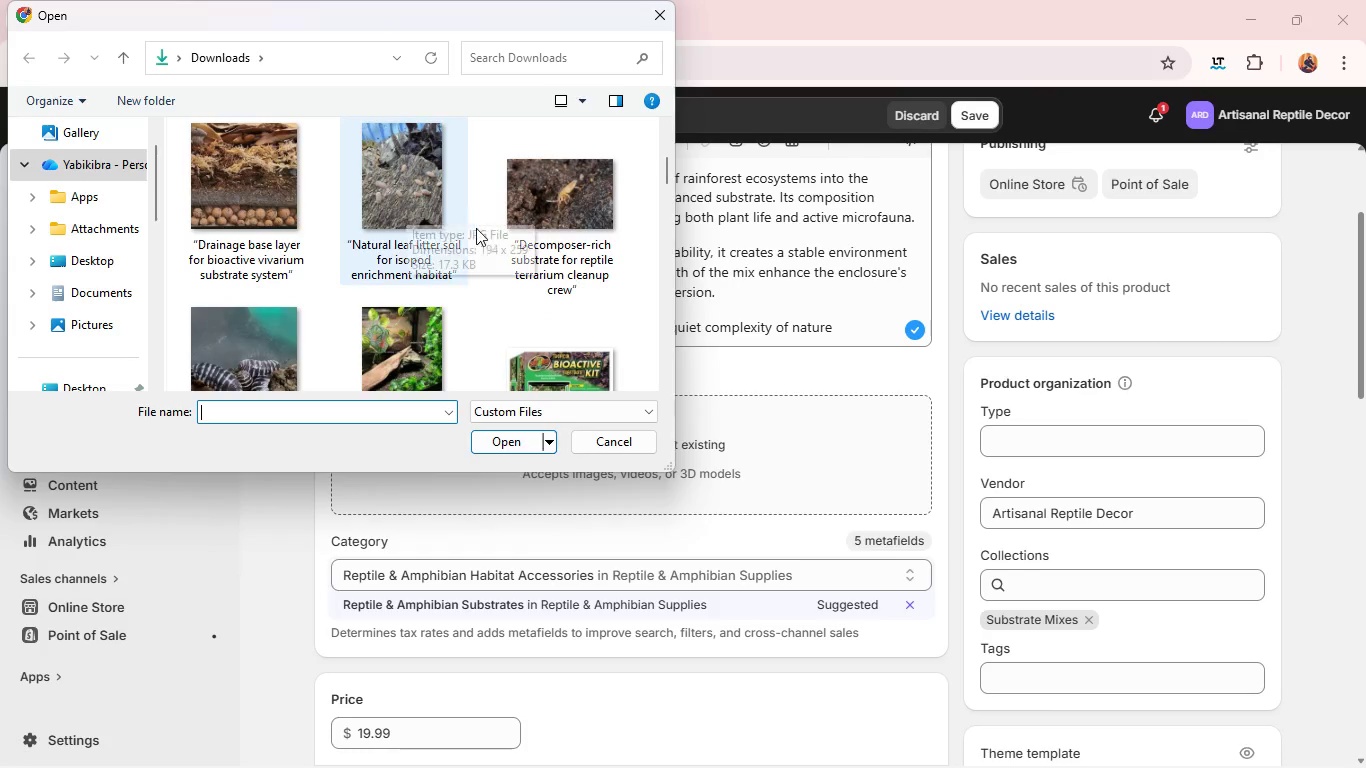 
scroll: coordinate [478, 257], scroll_direction: down, amount: 2.0
 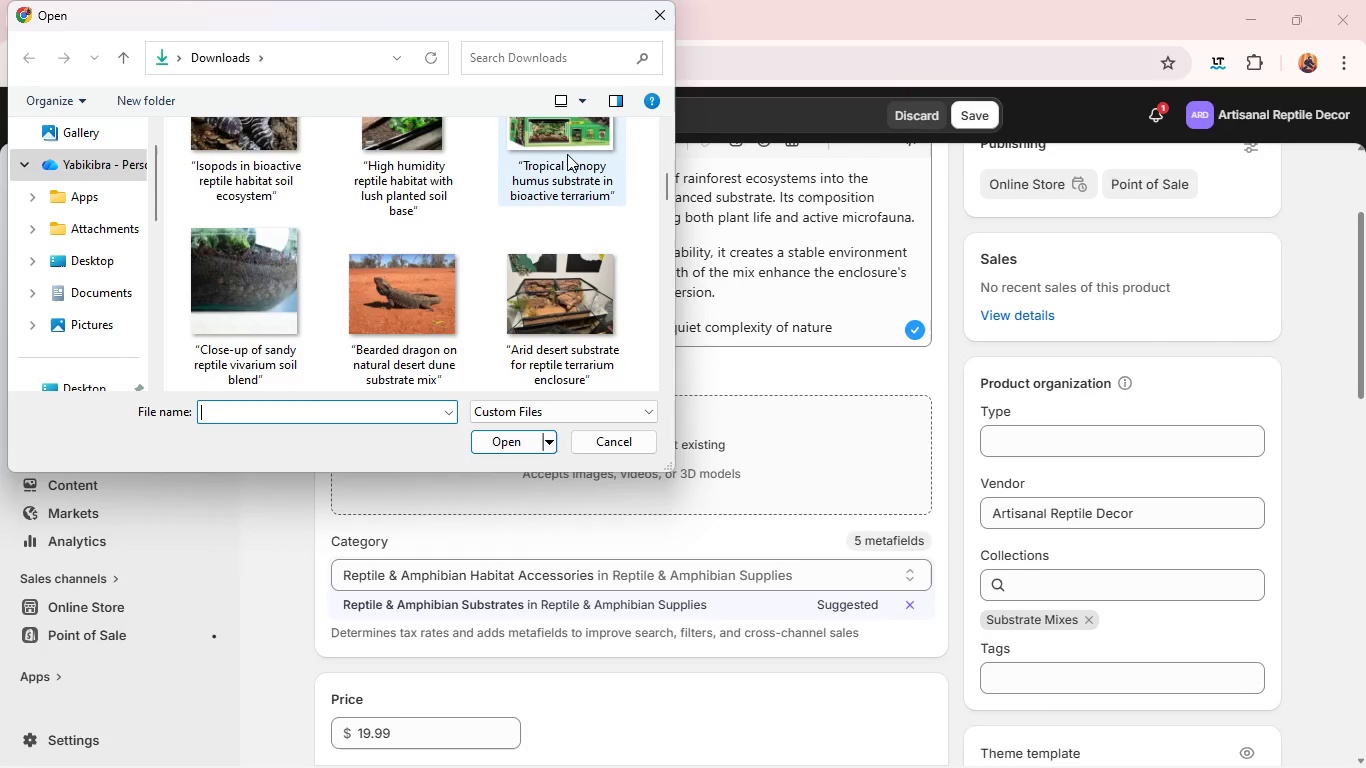 
left_click([567, 153])
 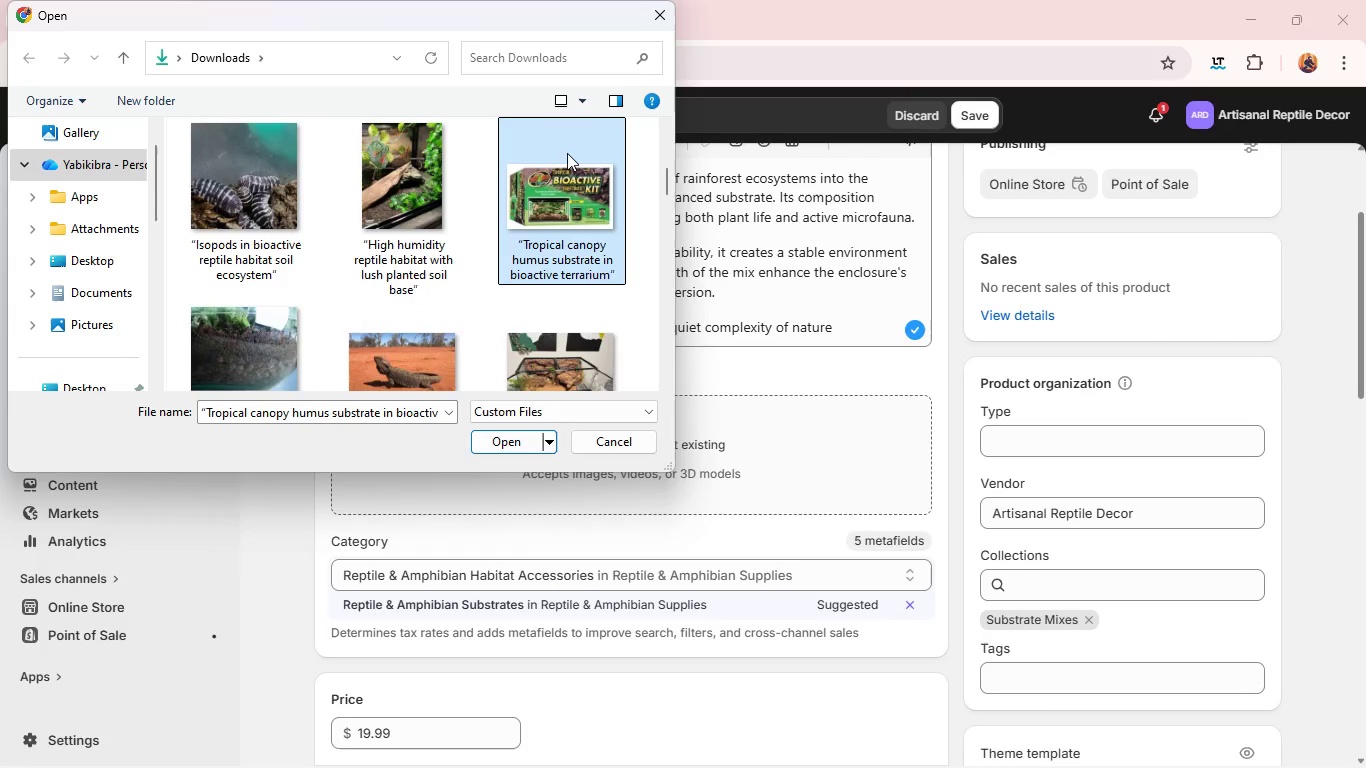 
hold_key(key=ControlLeft, duration=1.69)
left_click([411, 143])
 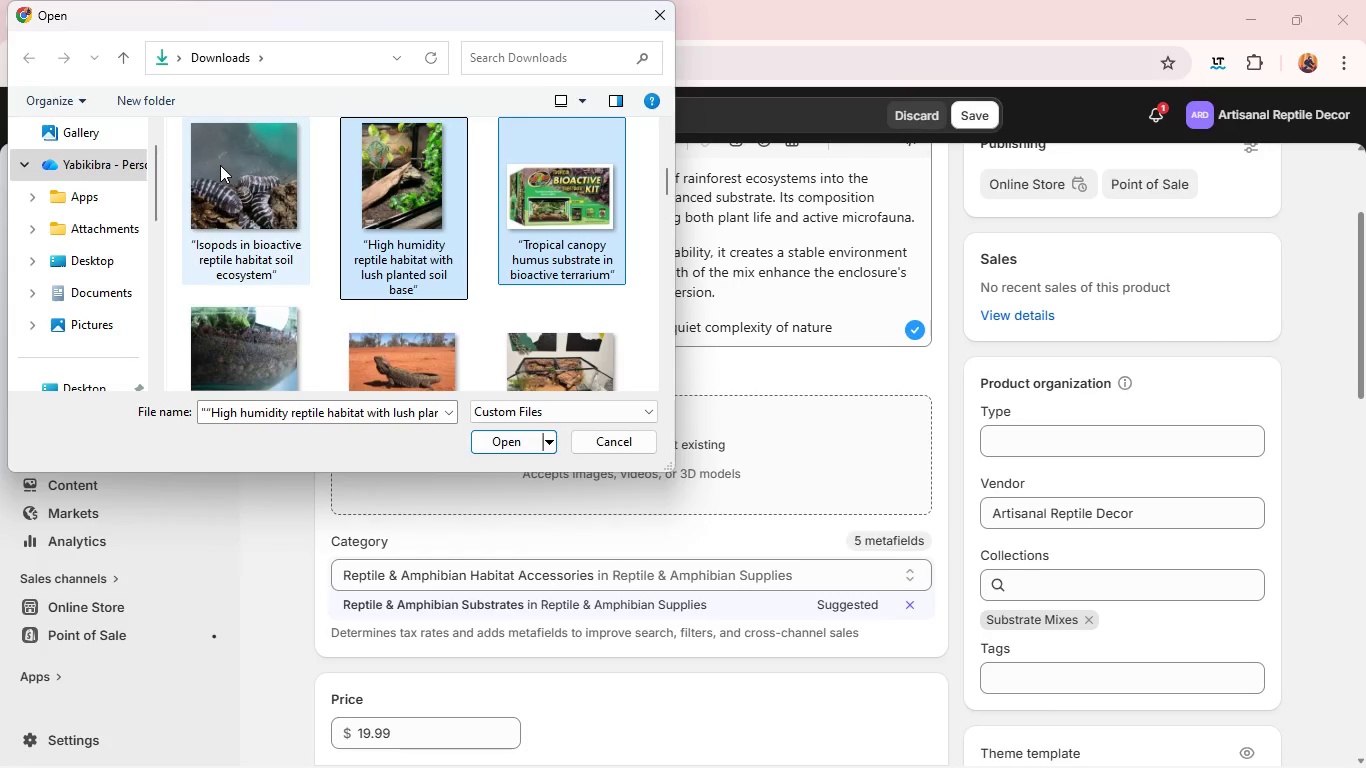 
left_click([220, 165])
 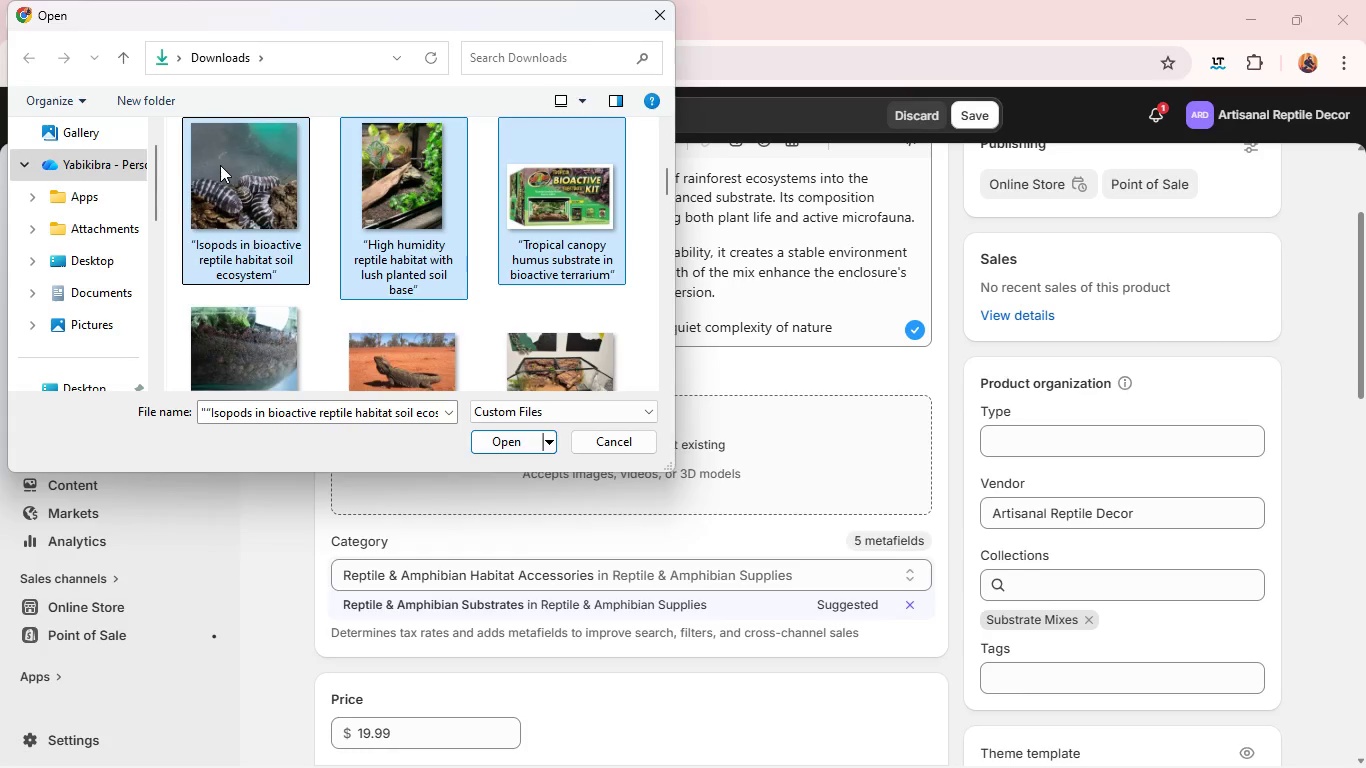 
key(Enter)
 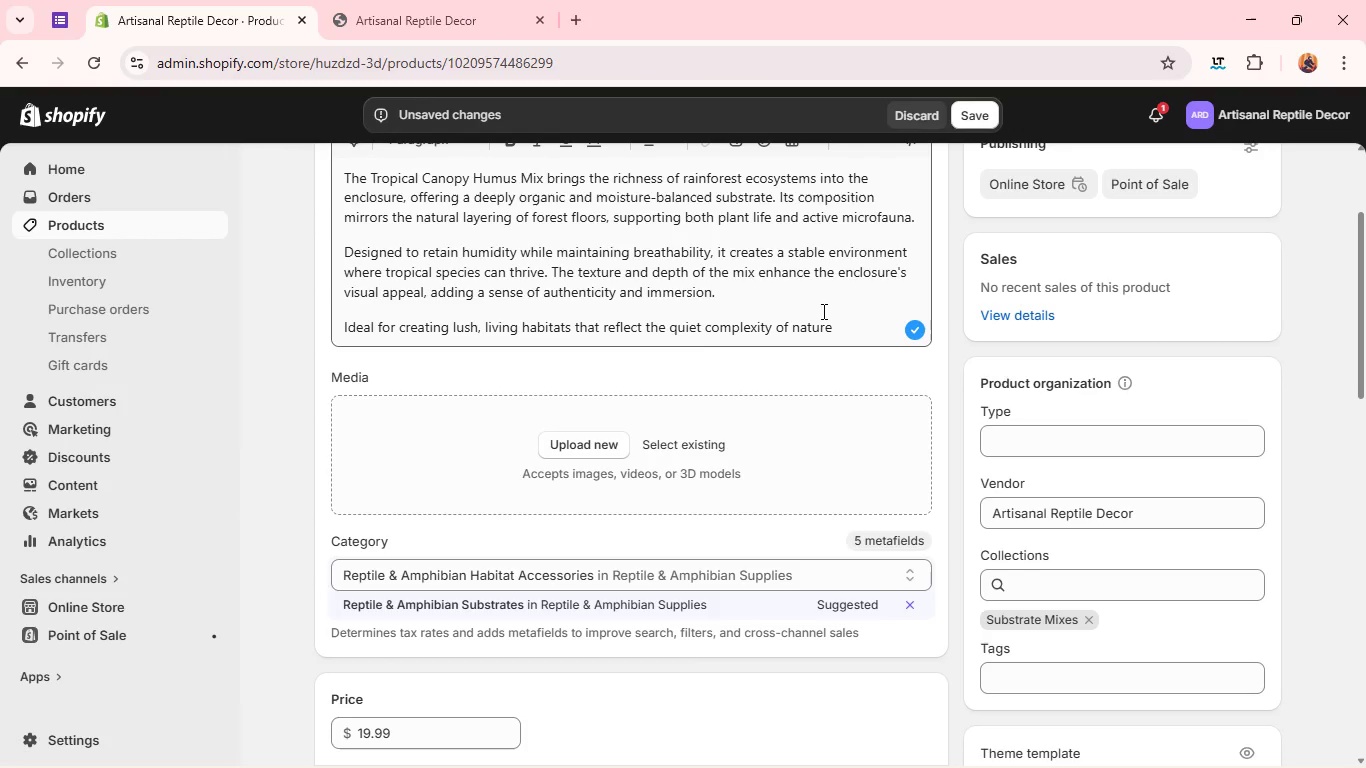 
left_click([843, 324])
 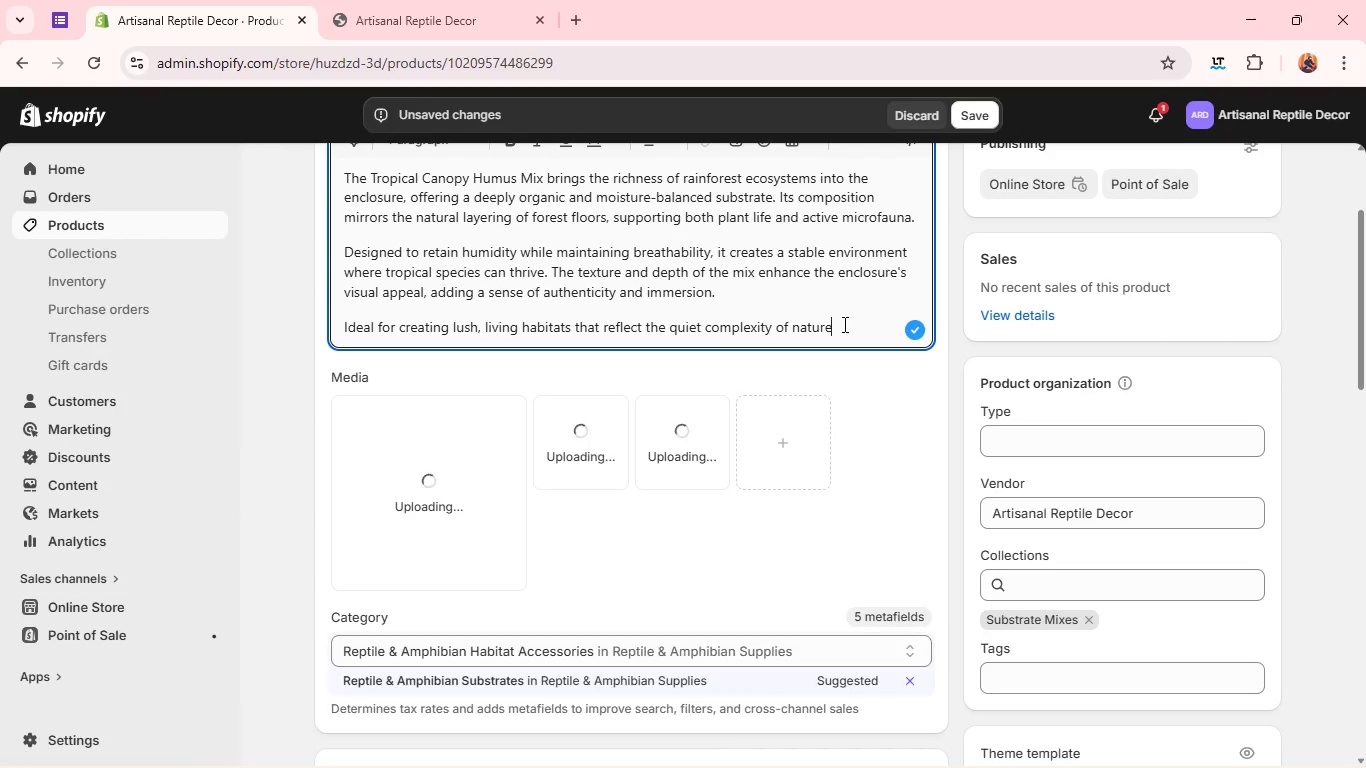 
key(Period)
 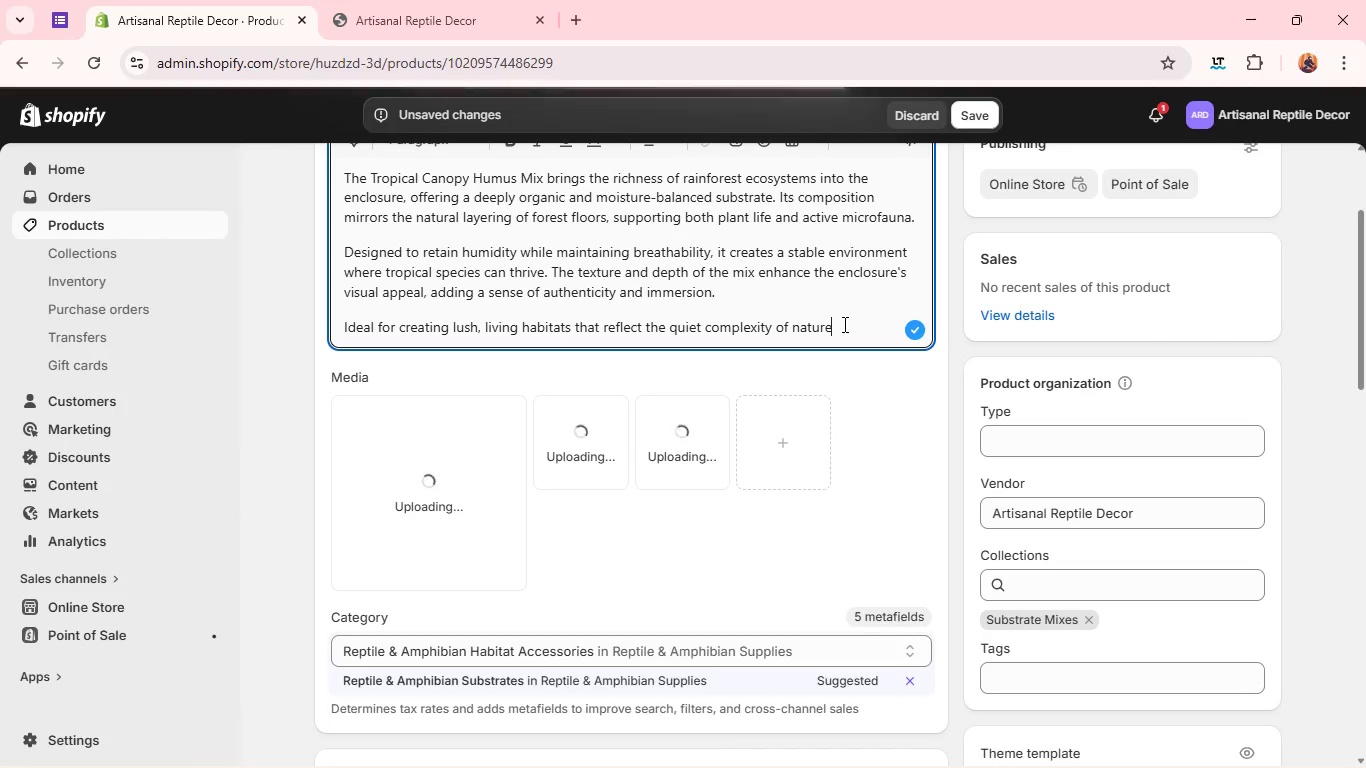 
key(Space)
 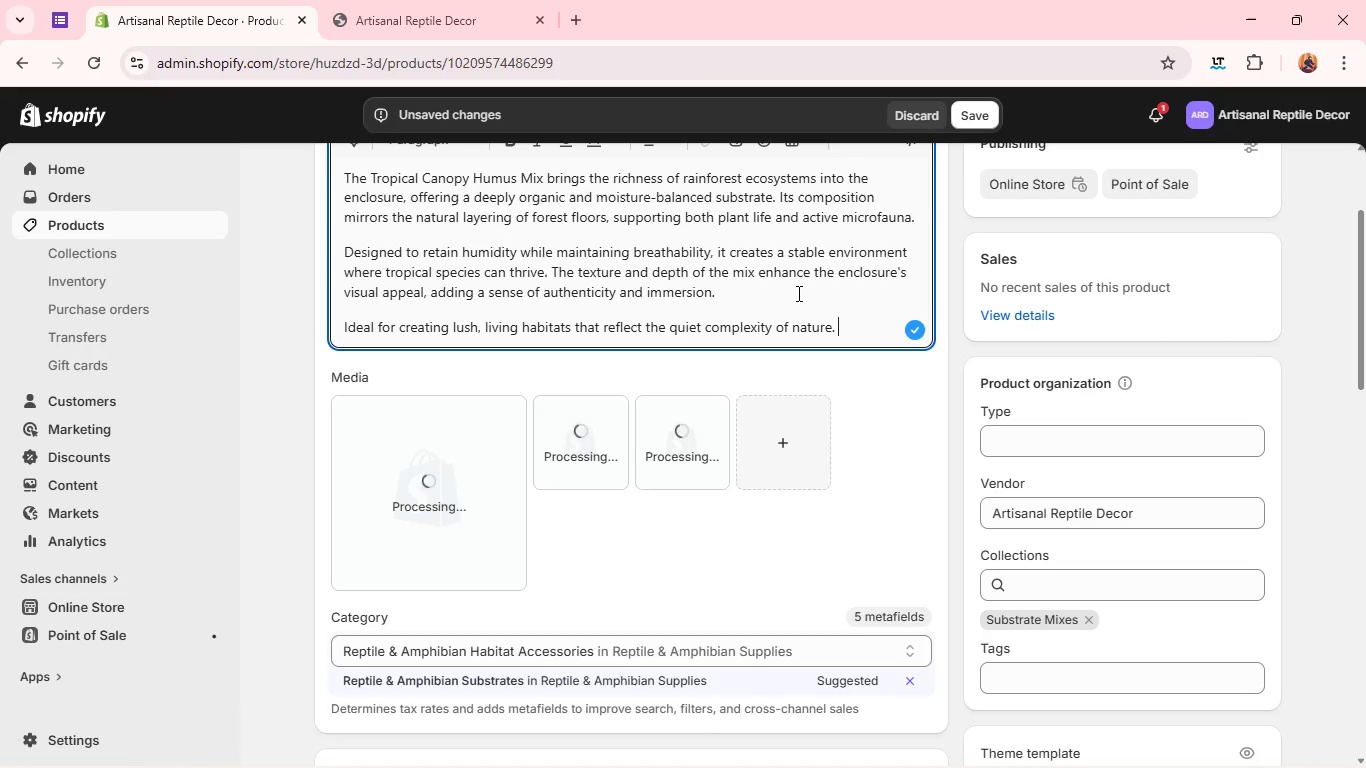 
wait(18.77)
 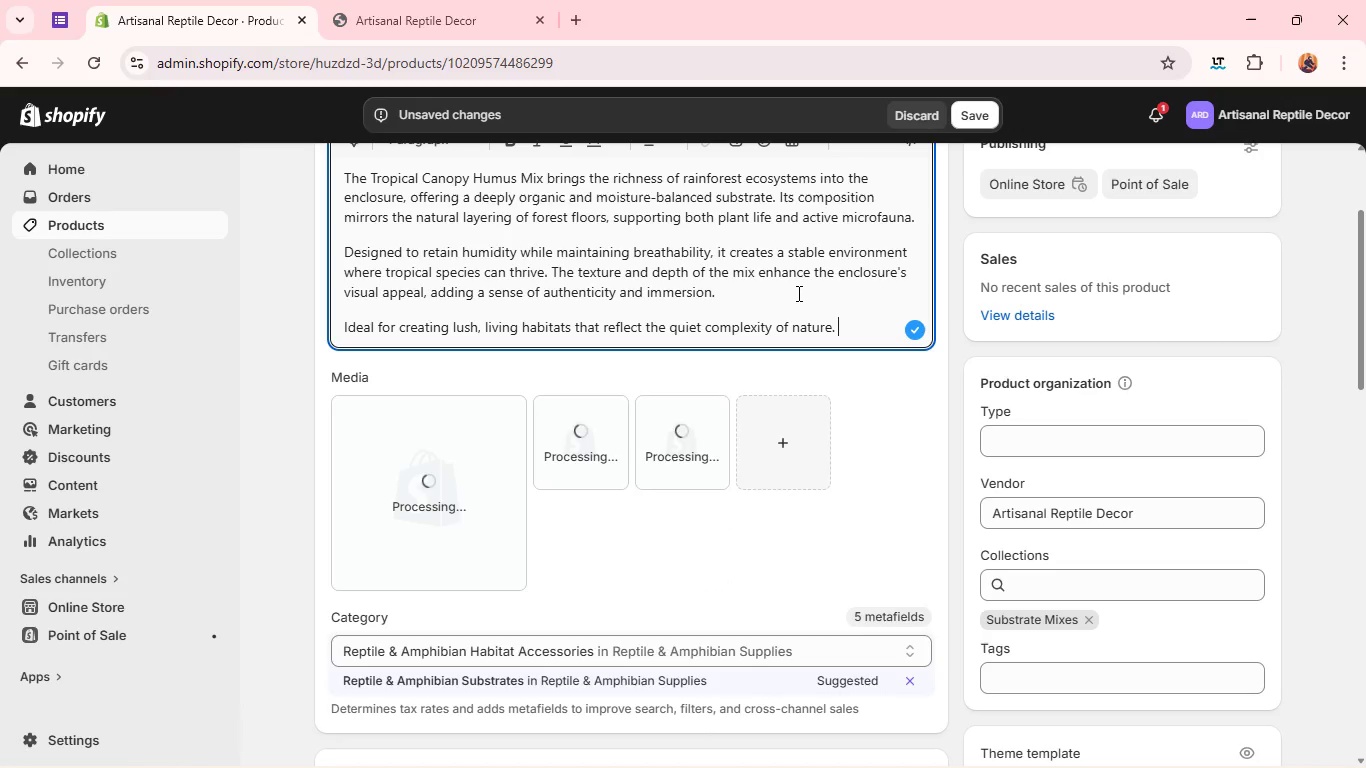 
left_click_drag(start_coordinate=[660, 444], to_coordinate=[384, 487])
 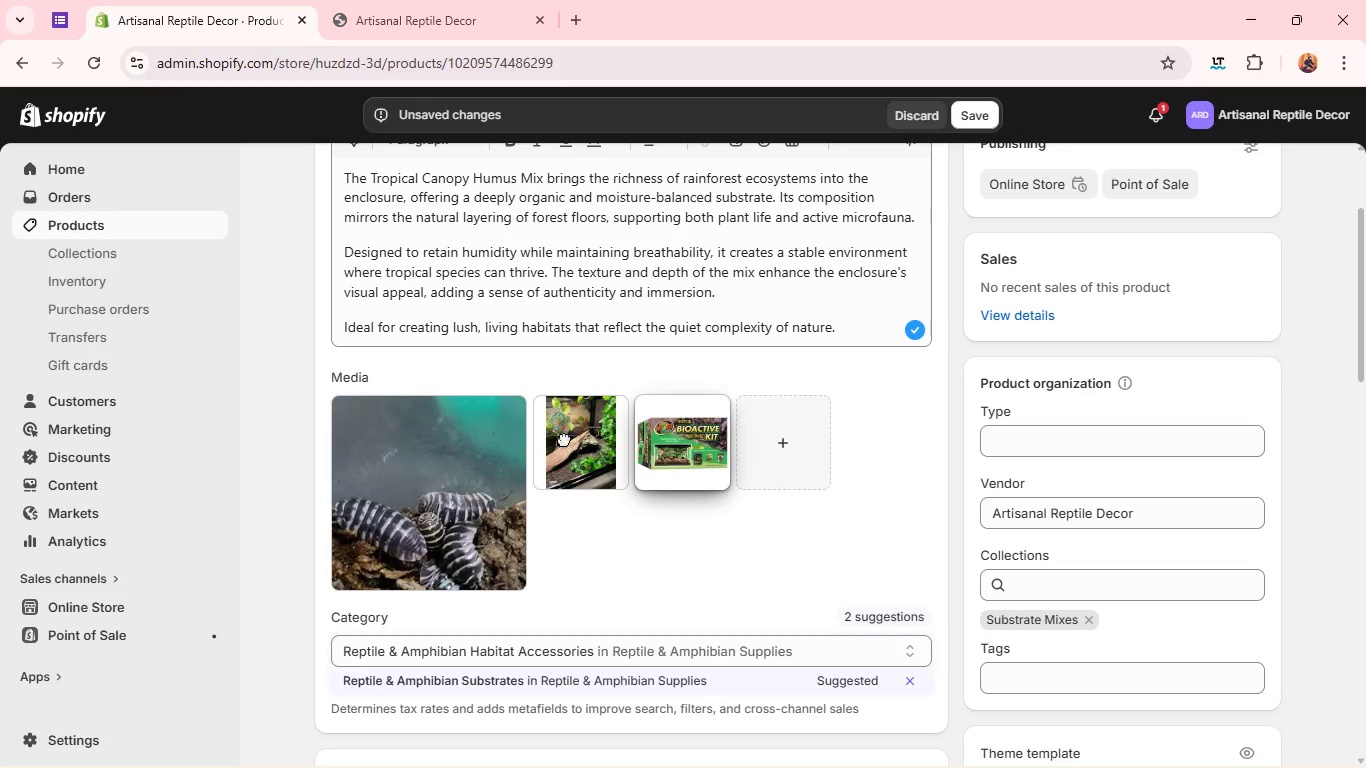 
left_click_drag(start_coordinate=[685, 472], to_coordinate=[340, 482])
 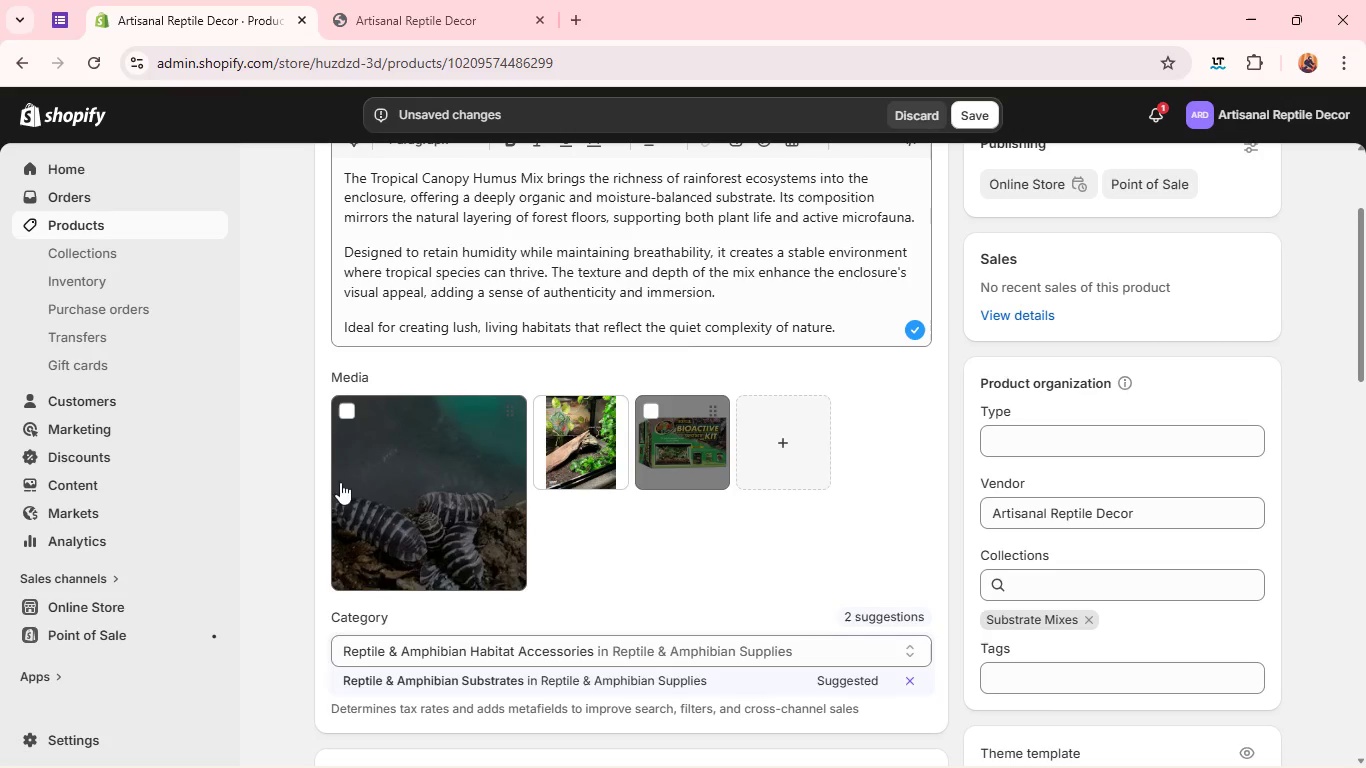 
left_click_drag(start_coordinate=[663, 444], to_coordinate=[377, 450])
 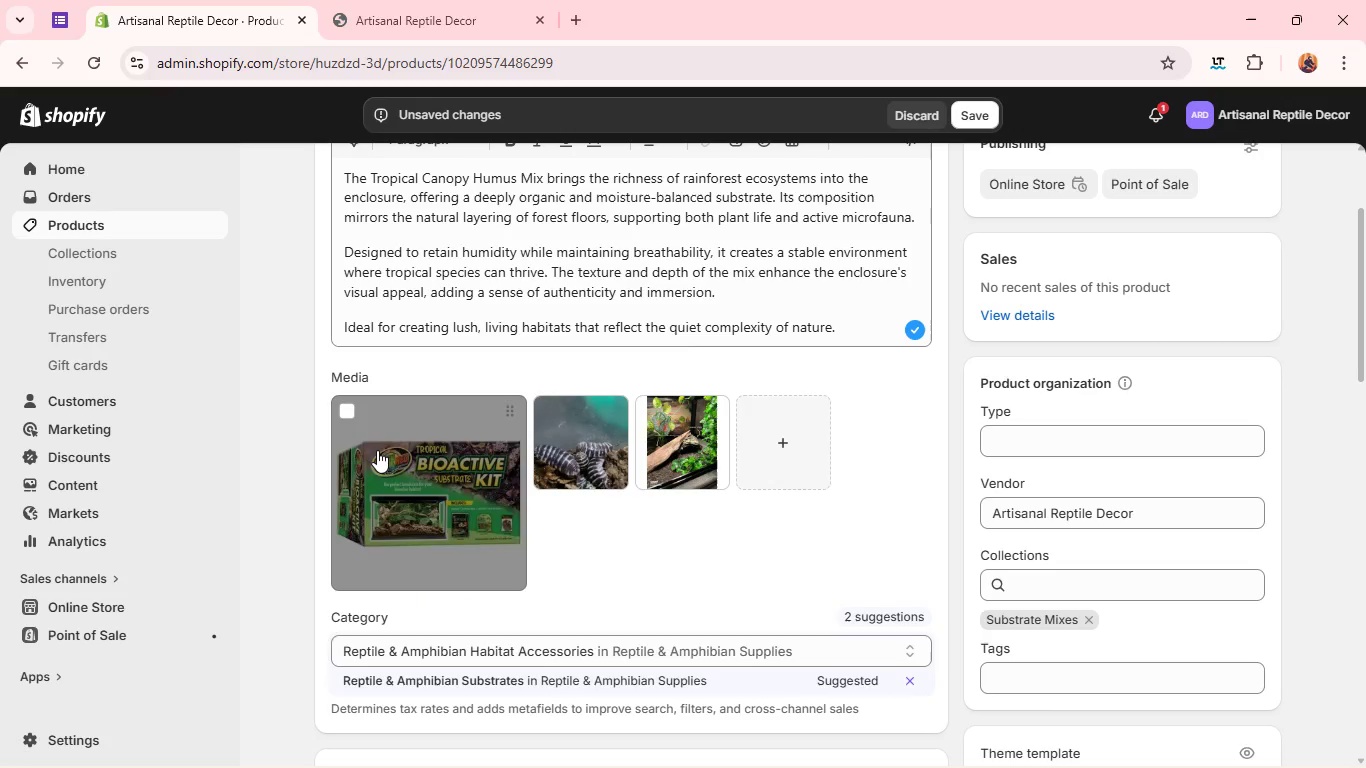 
left_click([377, 450])
 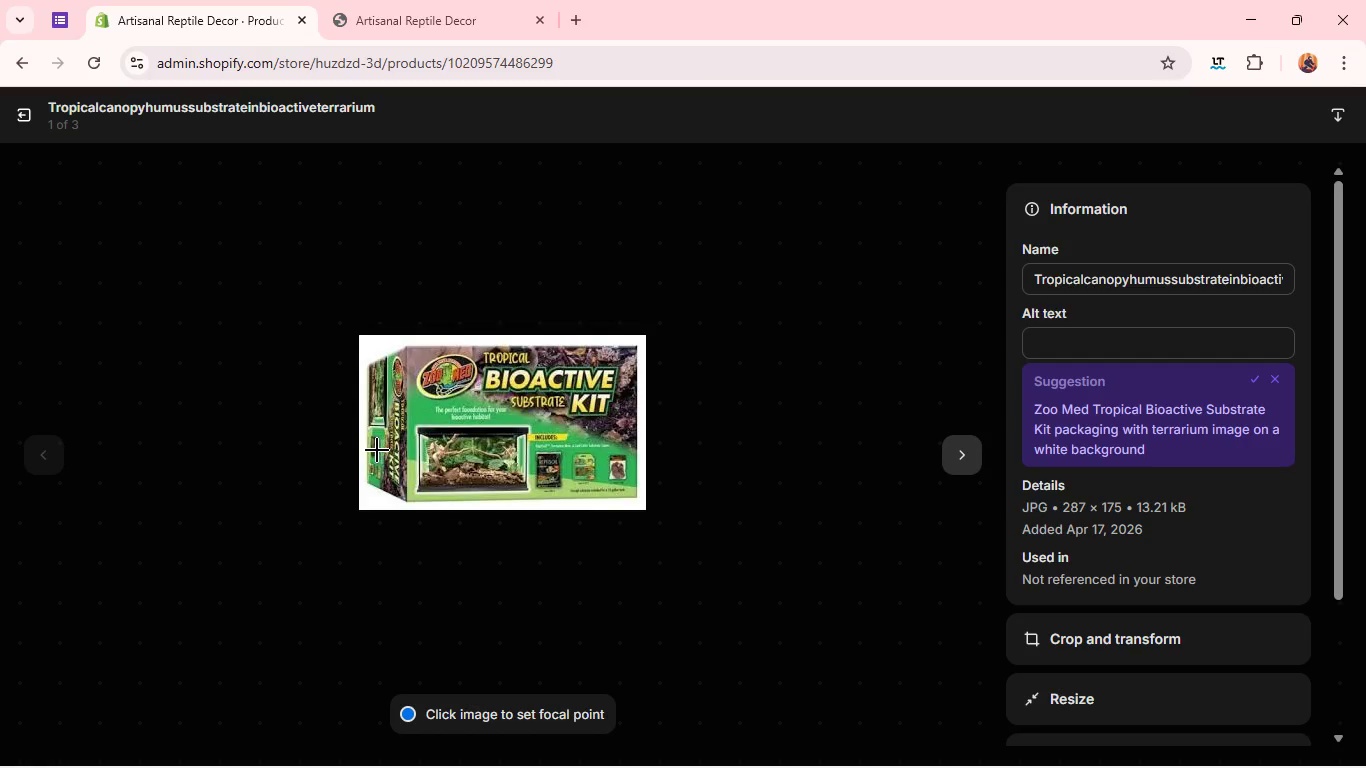 
wait(5.91)
 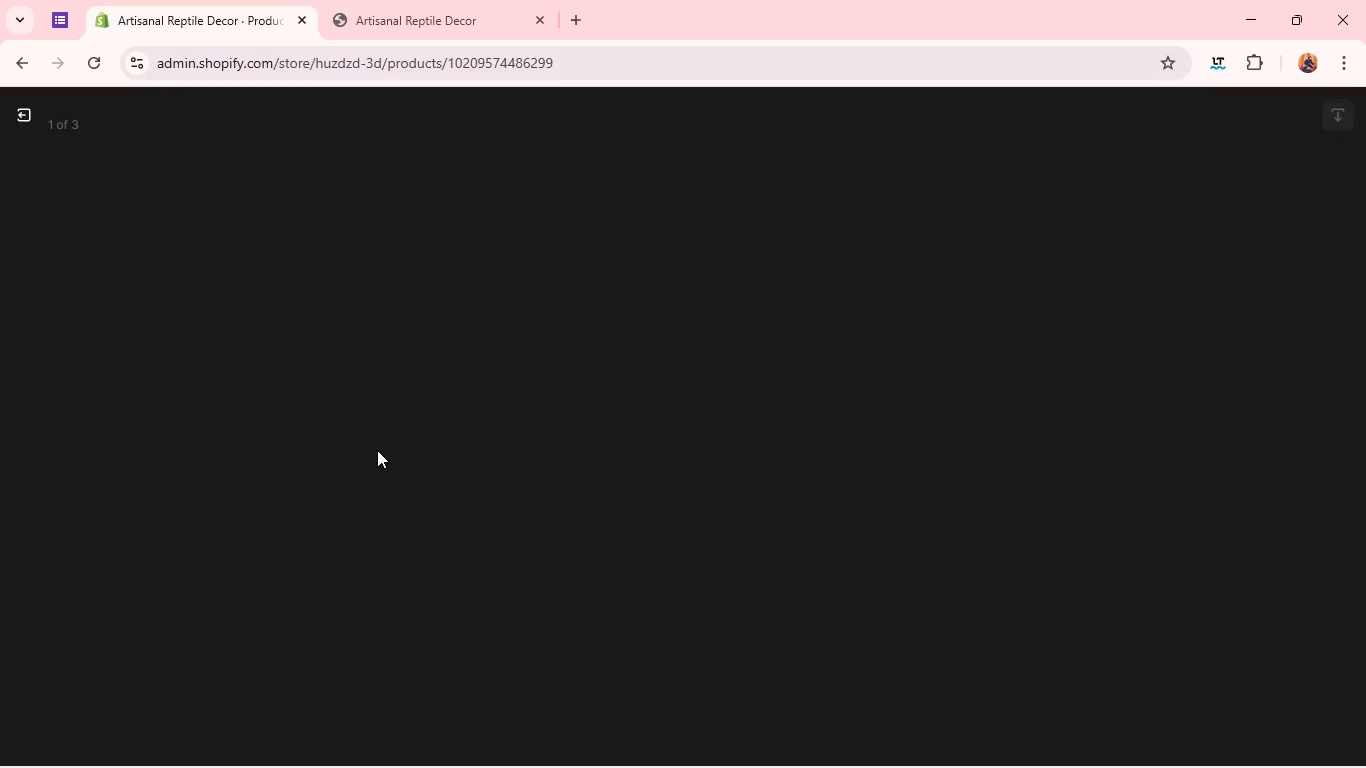 
left_click([1087, 334])
 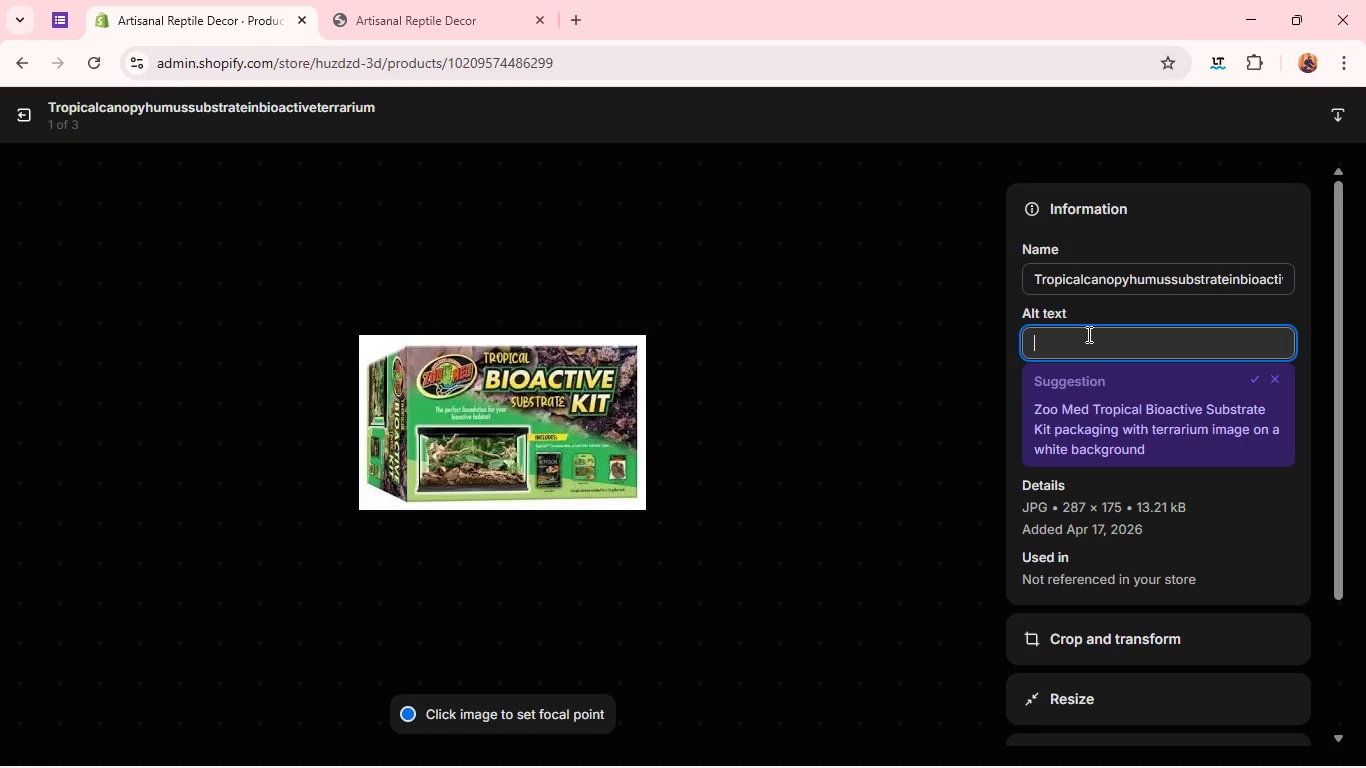 
type(Tropical canopy humus substrate in bioactive terraru)
key(Backspace)
type(ium)
 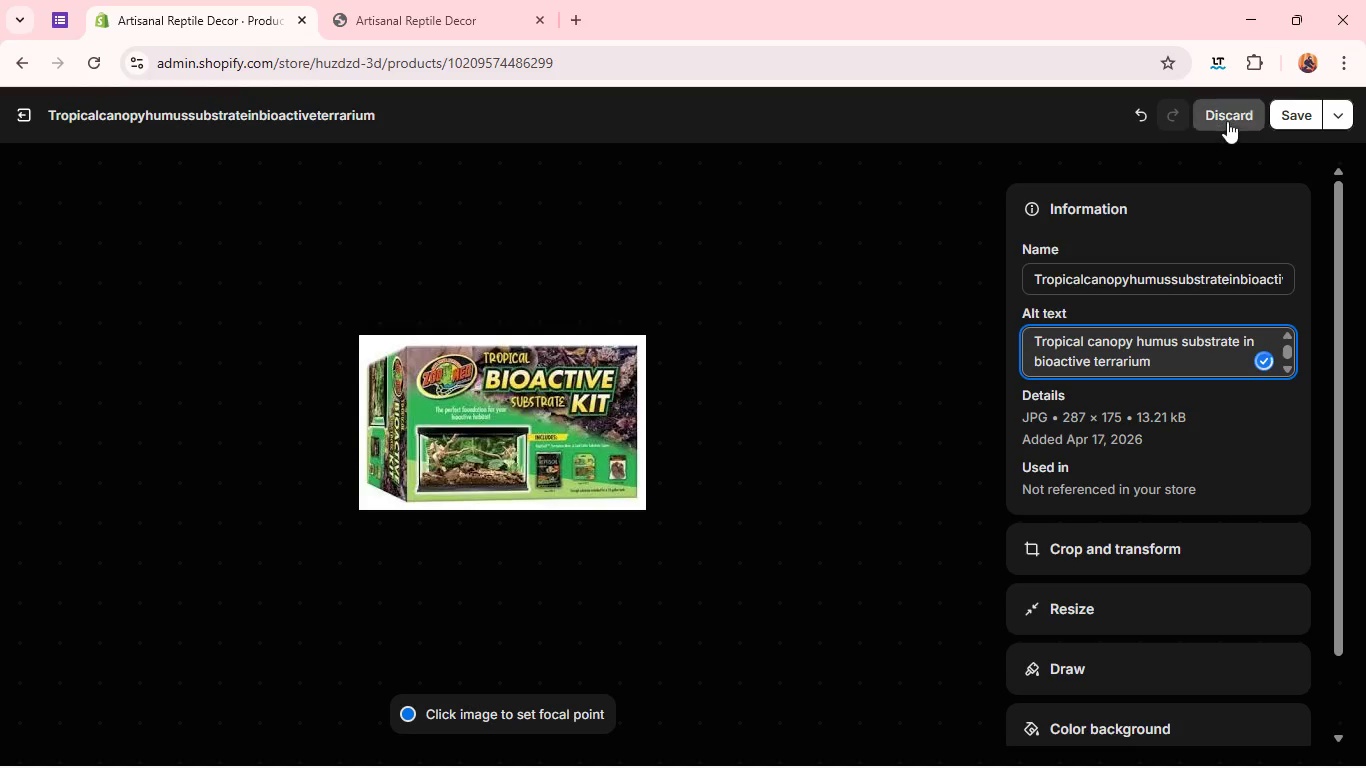 
left_click([1288, 115])
 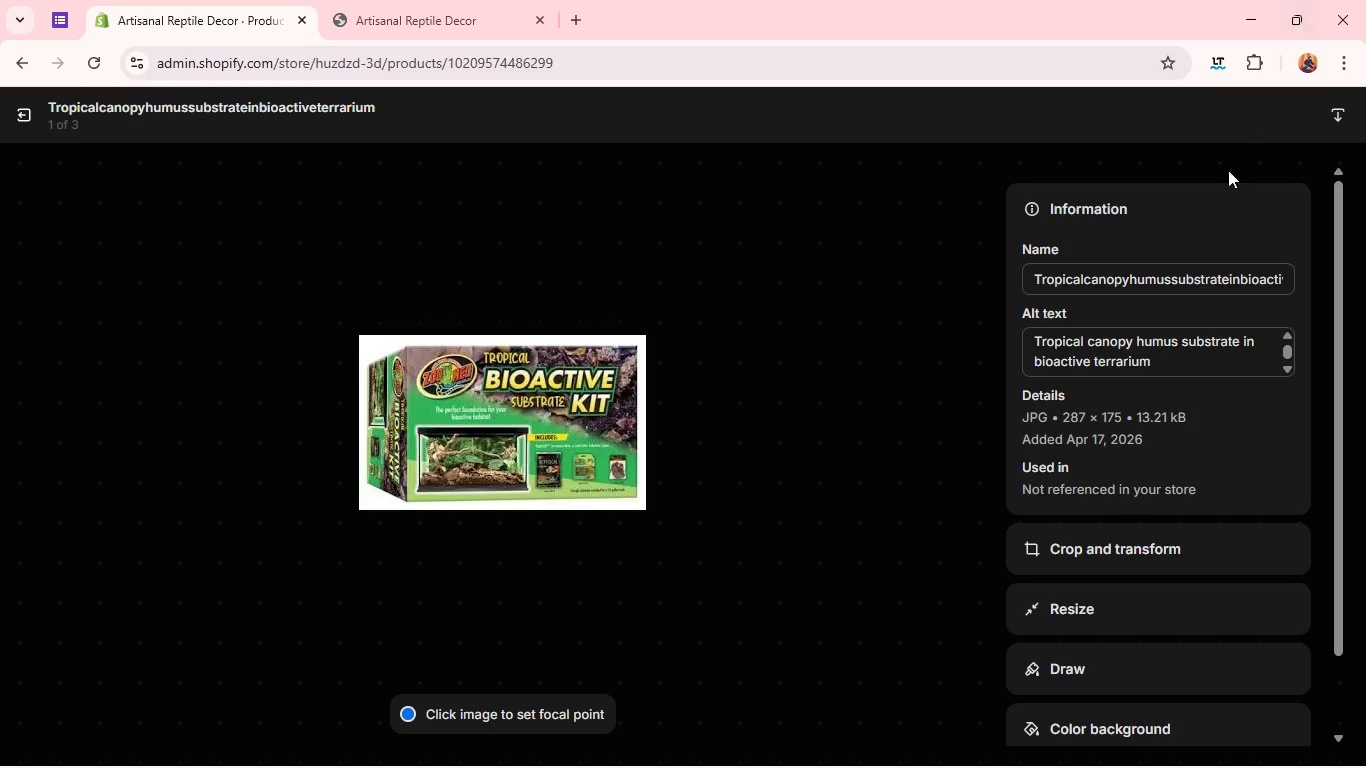 
wait(11.47)
 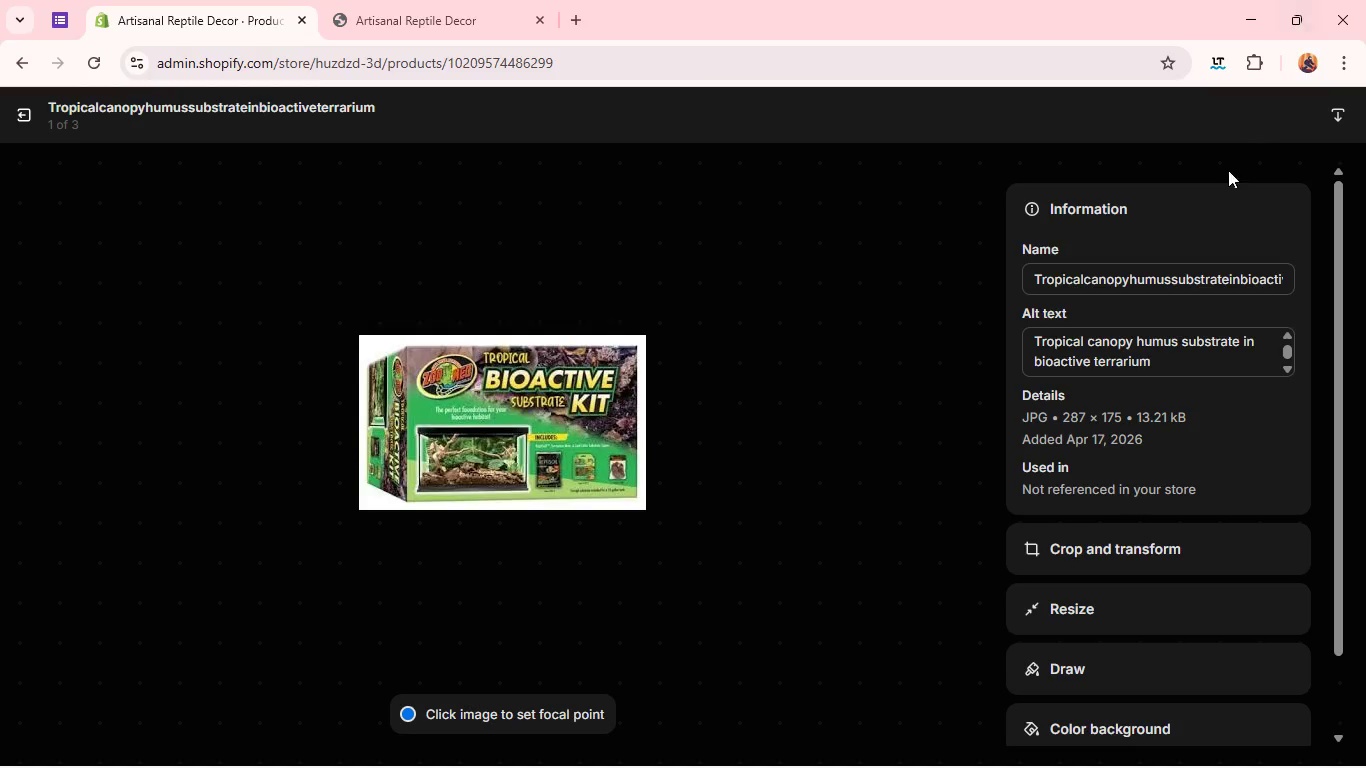 
left_click_drag(start_coordinate=[1034, 333], to_coordinate=[1032, 328])
 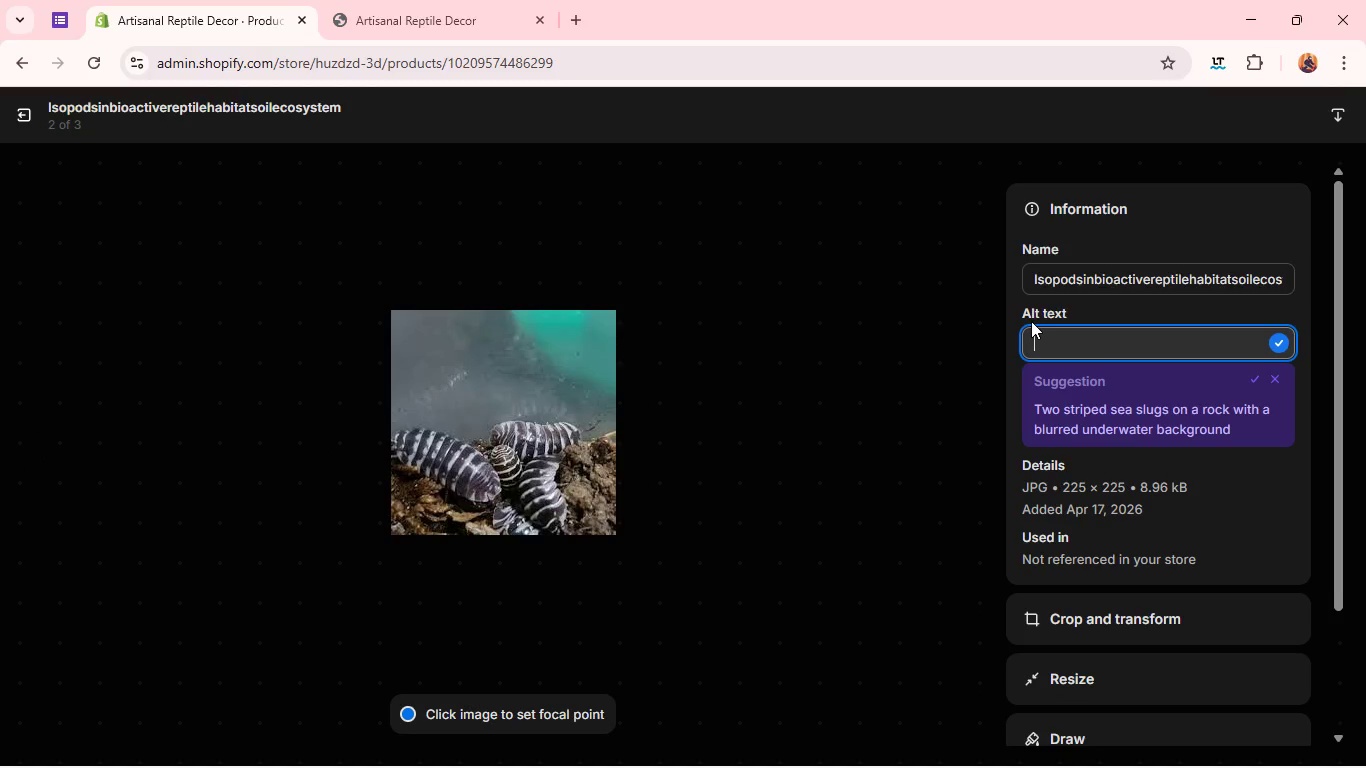 
type(hi)
 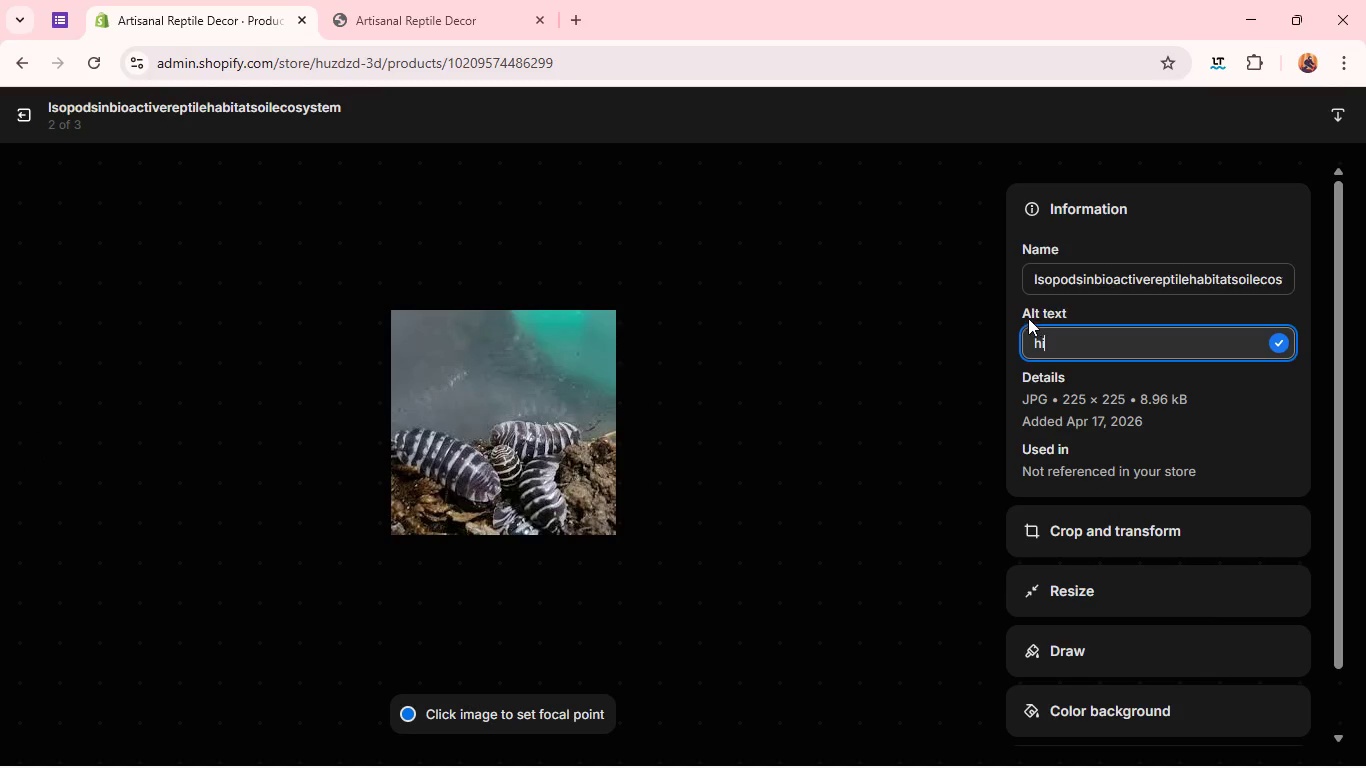 
type(gh humidi)
 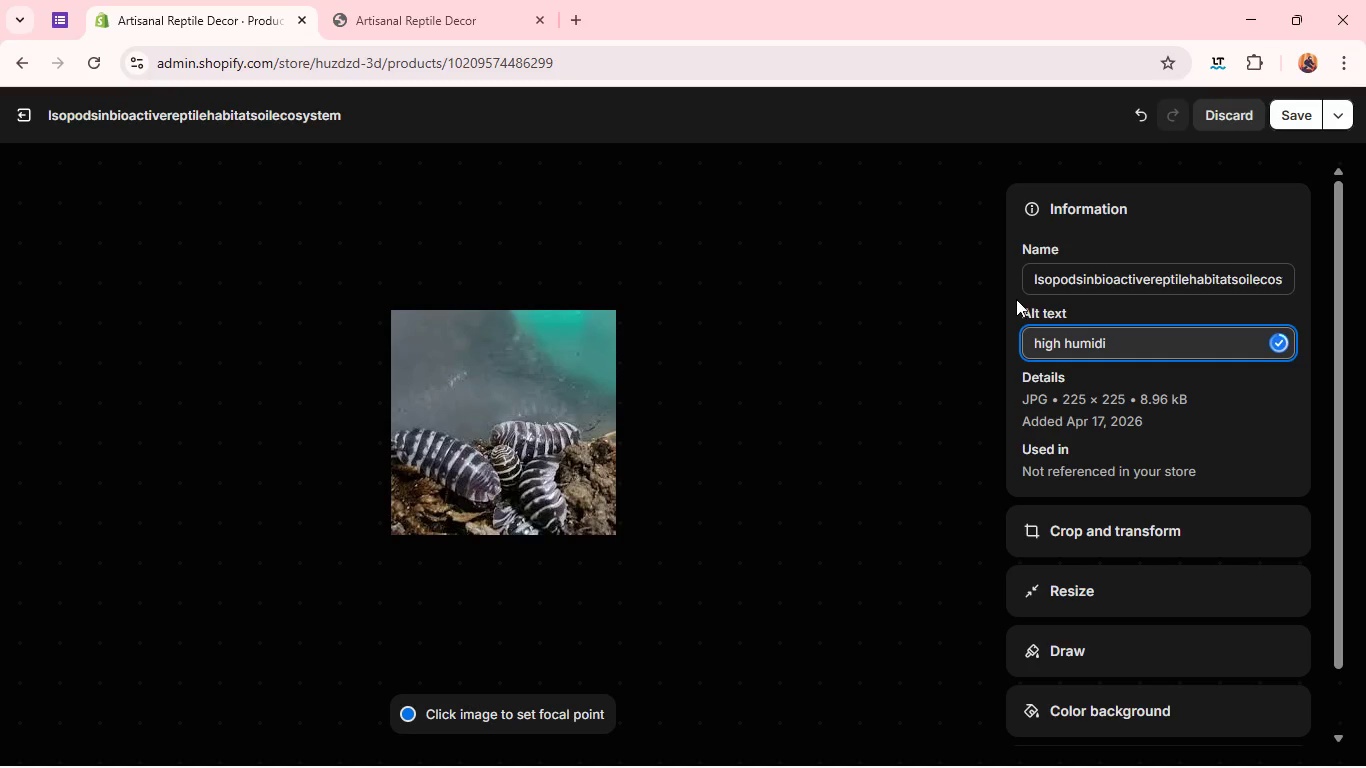 
type(ty )
 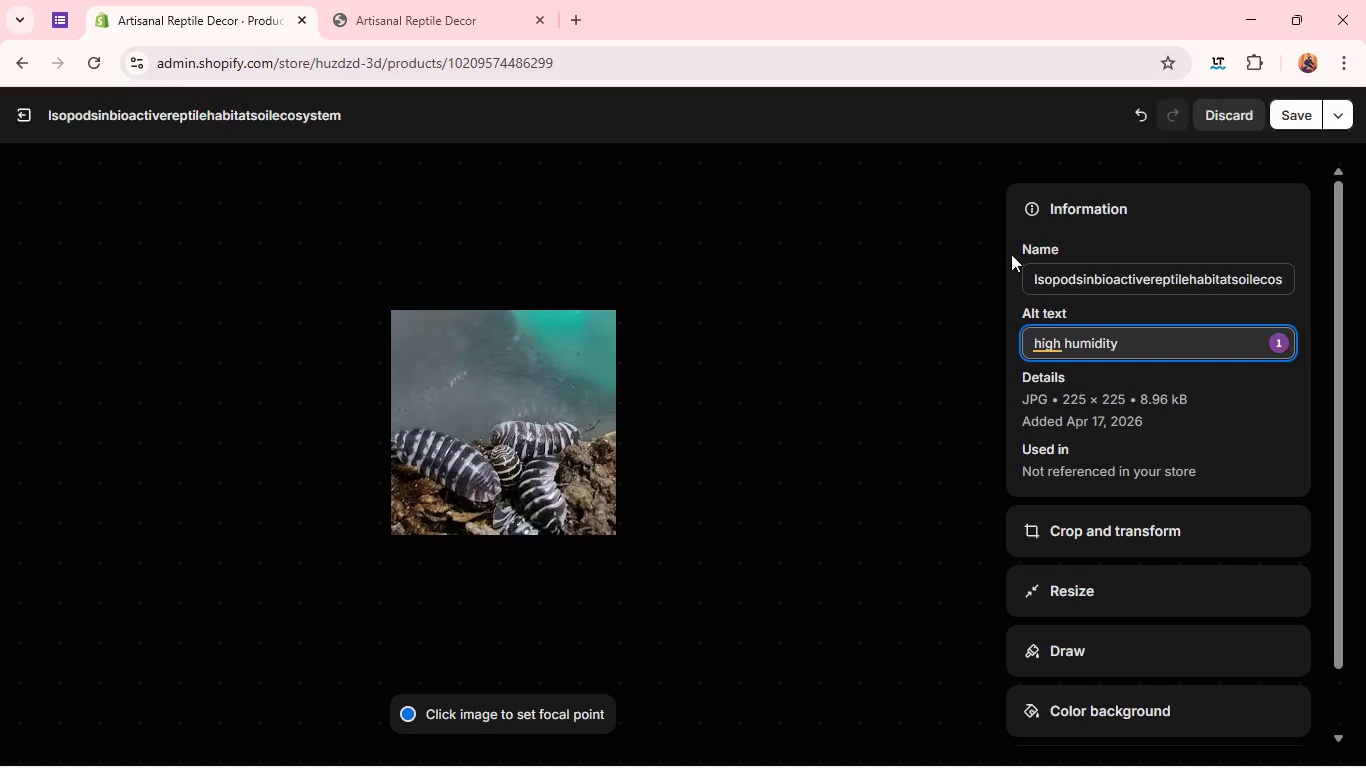 
type(rep)
 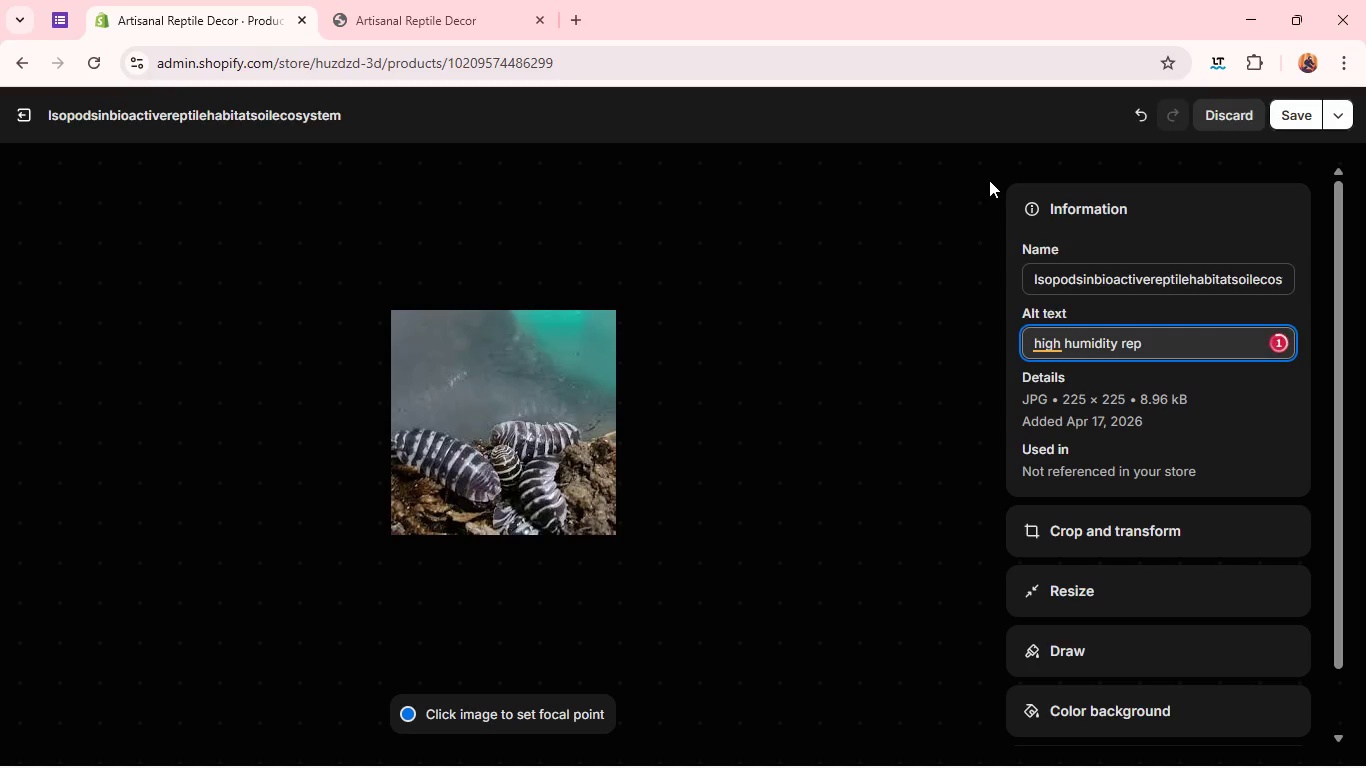 
type(ti)
 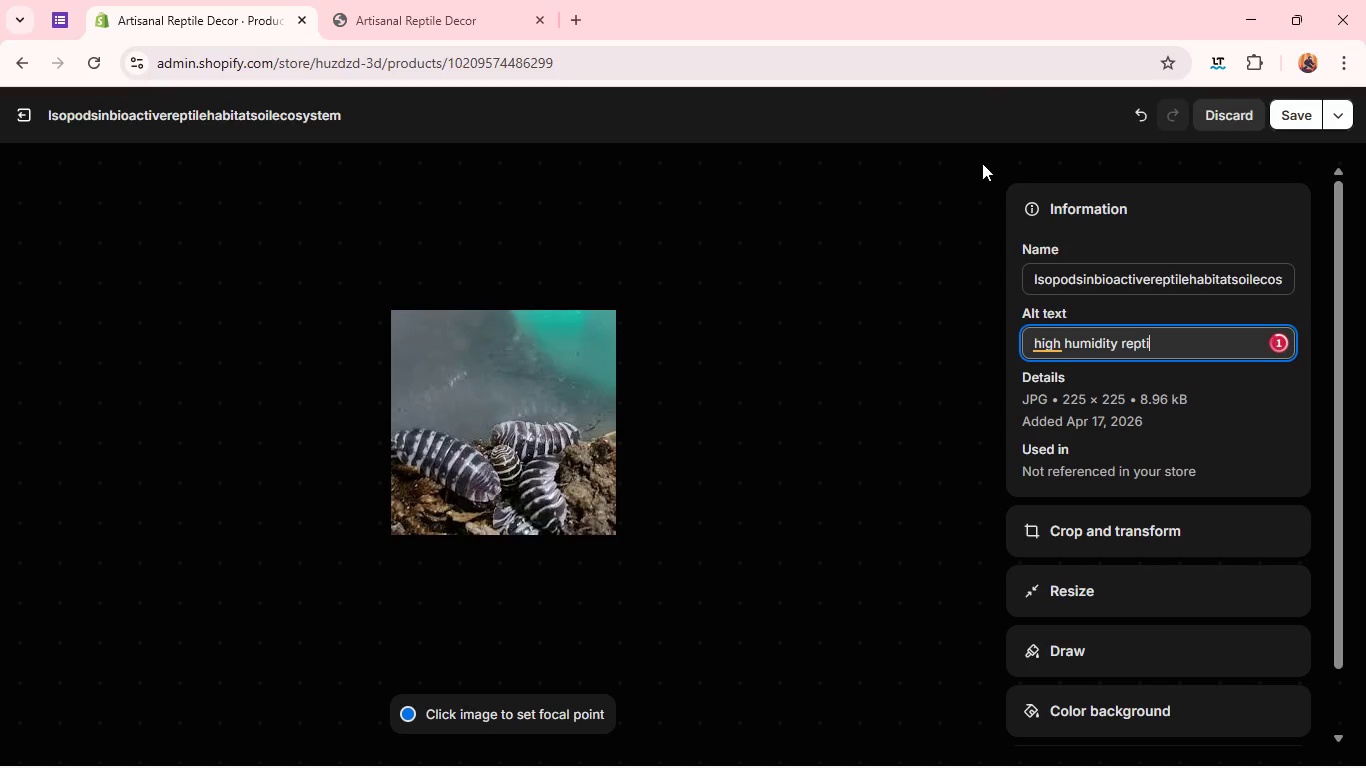 
type(le )
 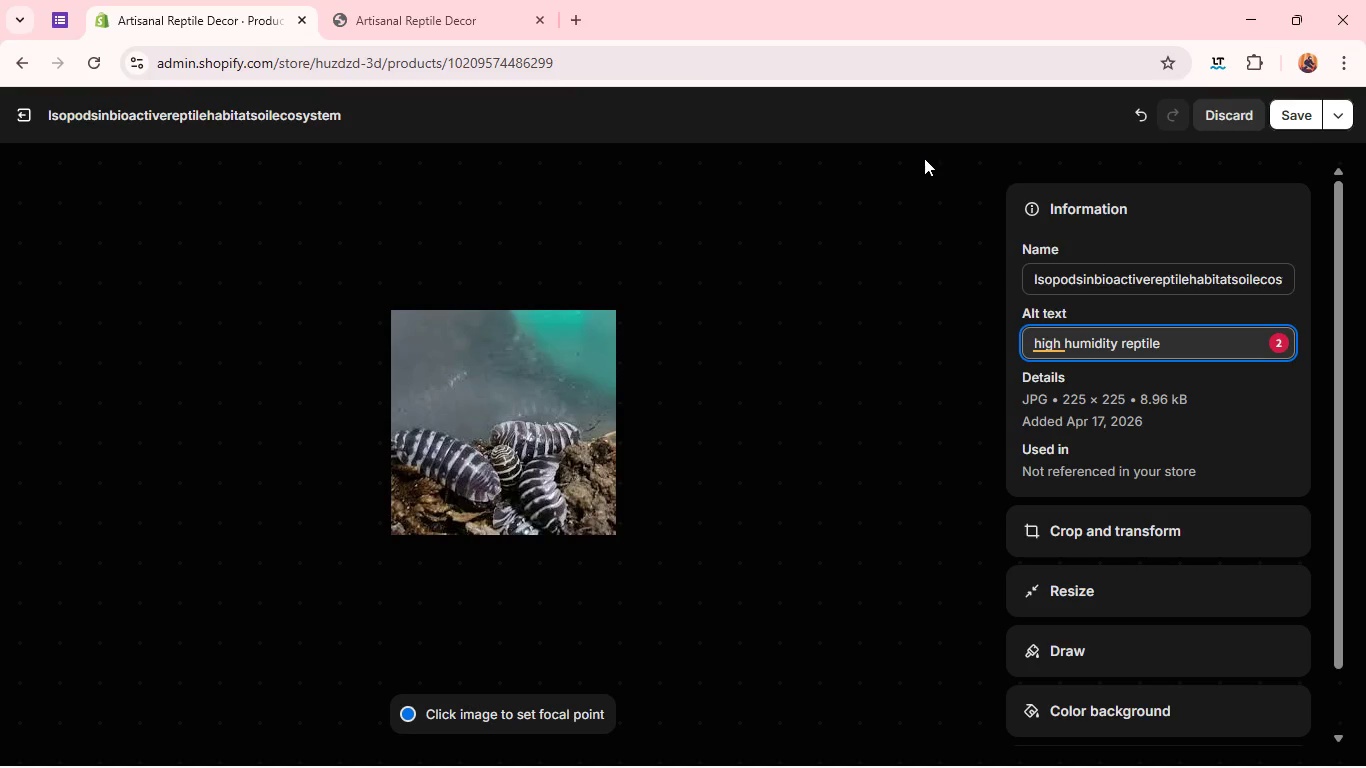 
wait(9.2)
 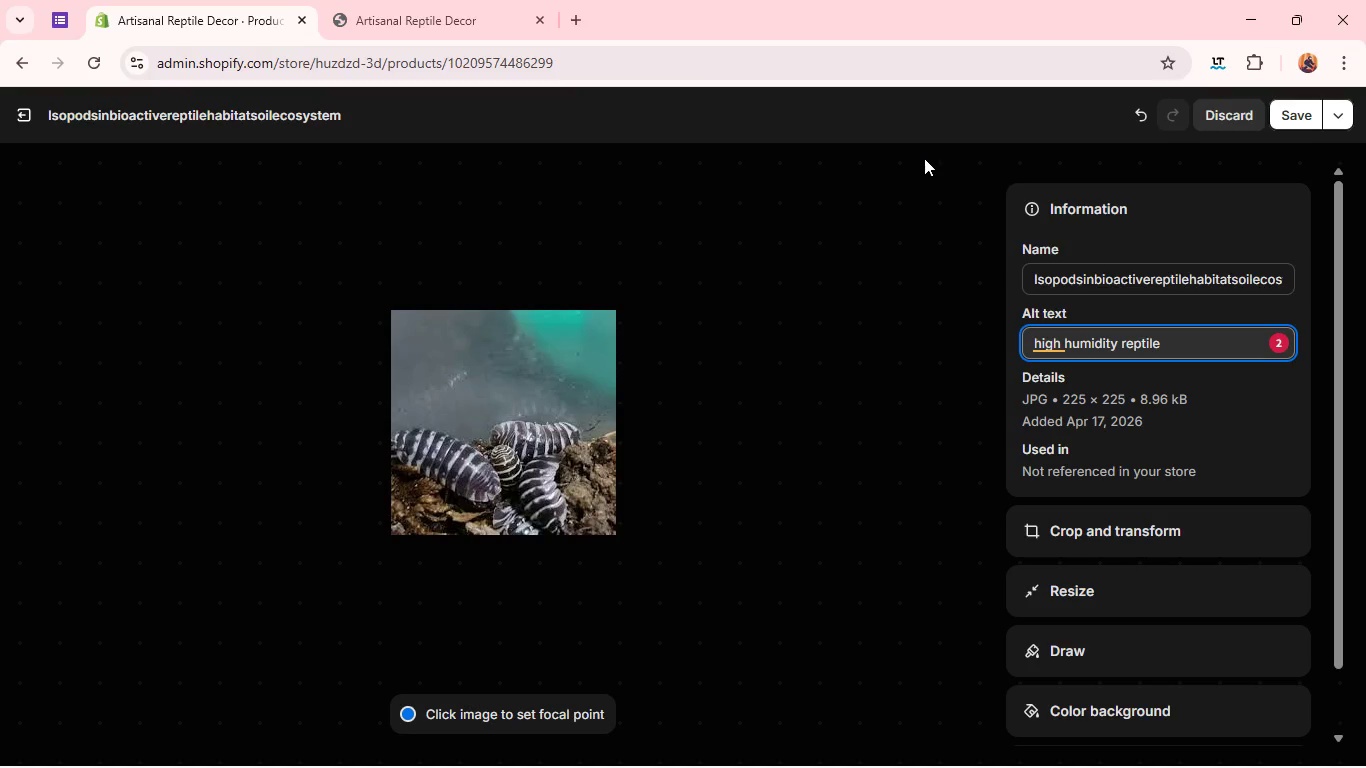 
mouse_move([1042, 365])
 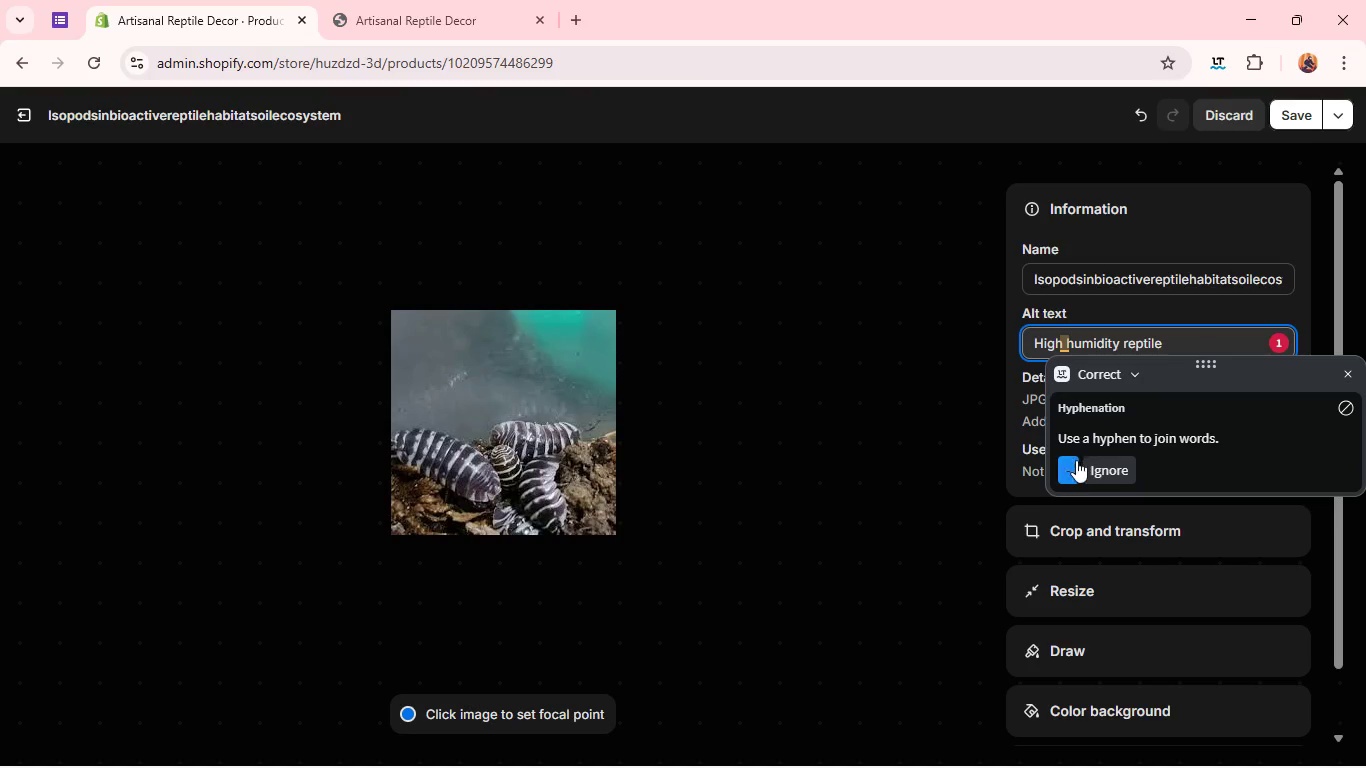 
wait(12.12)
 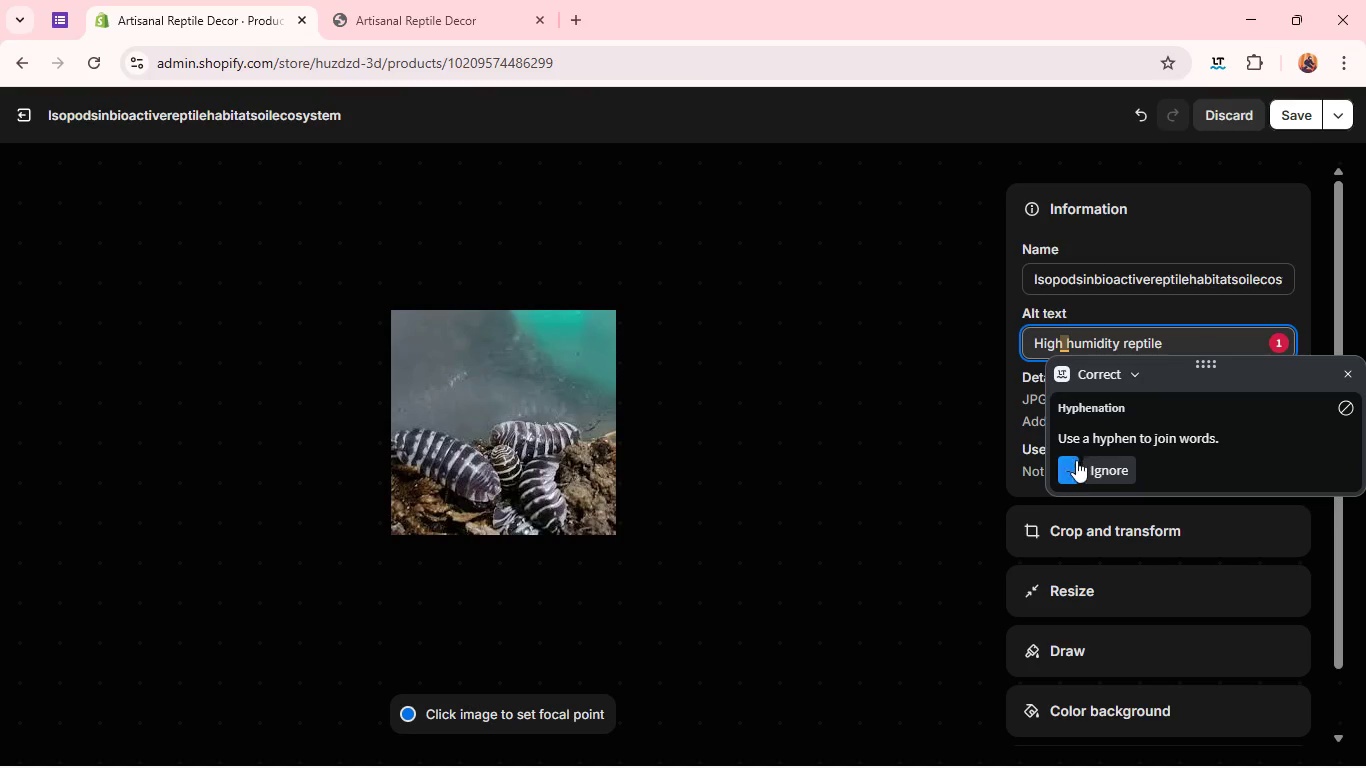 
type(habita)
 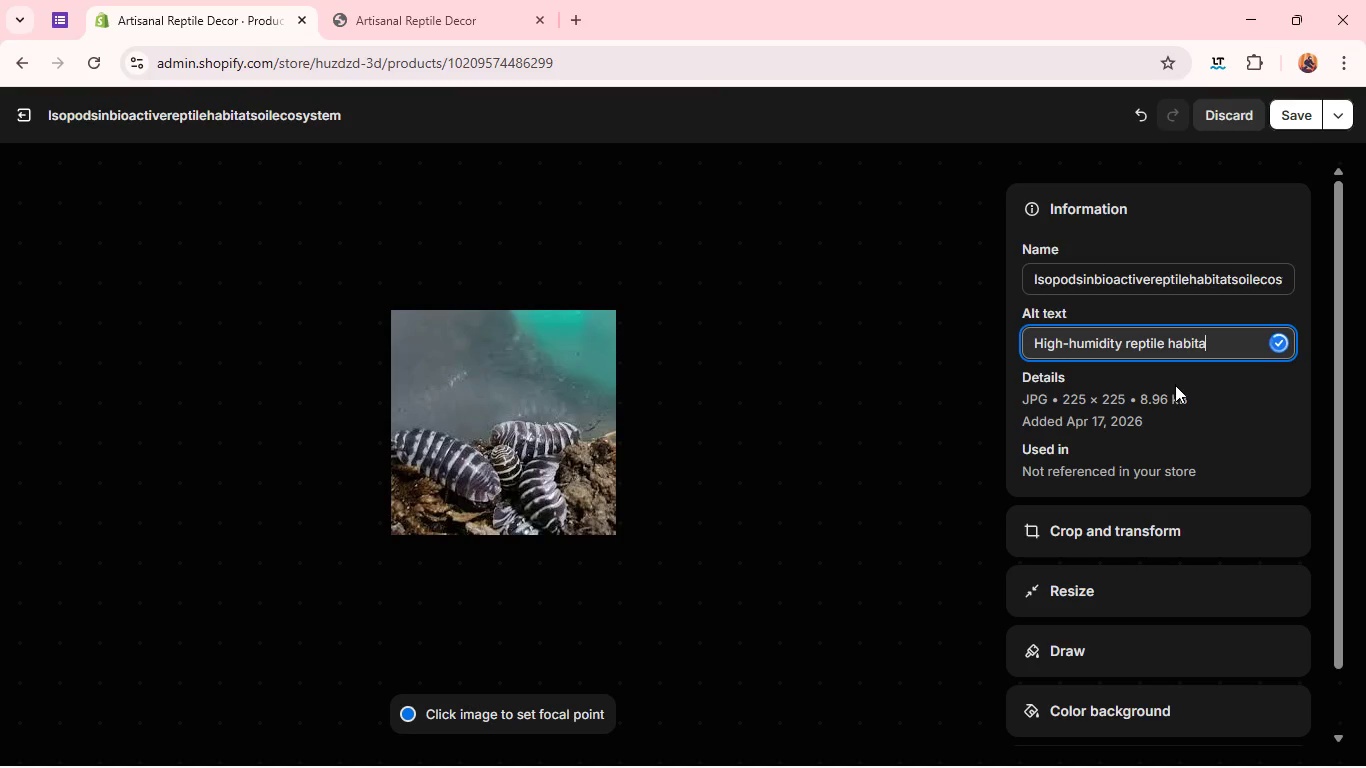 
type(t with )
 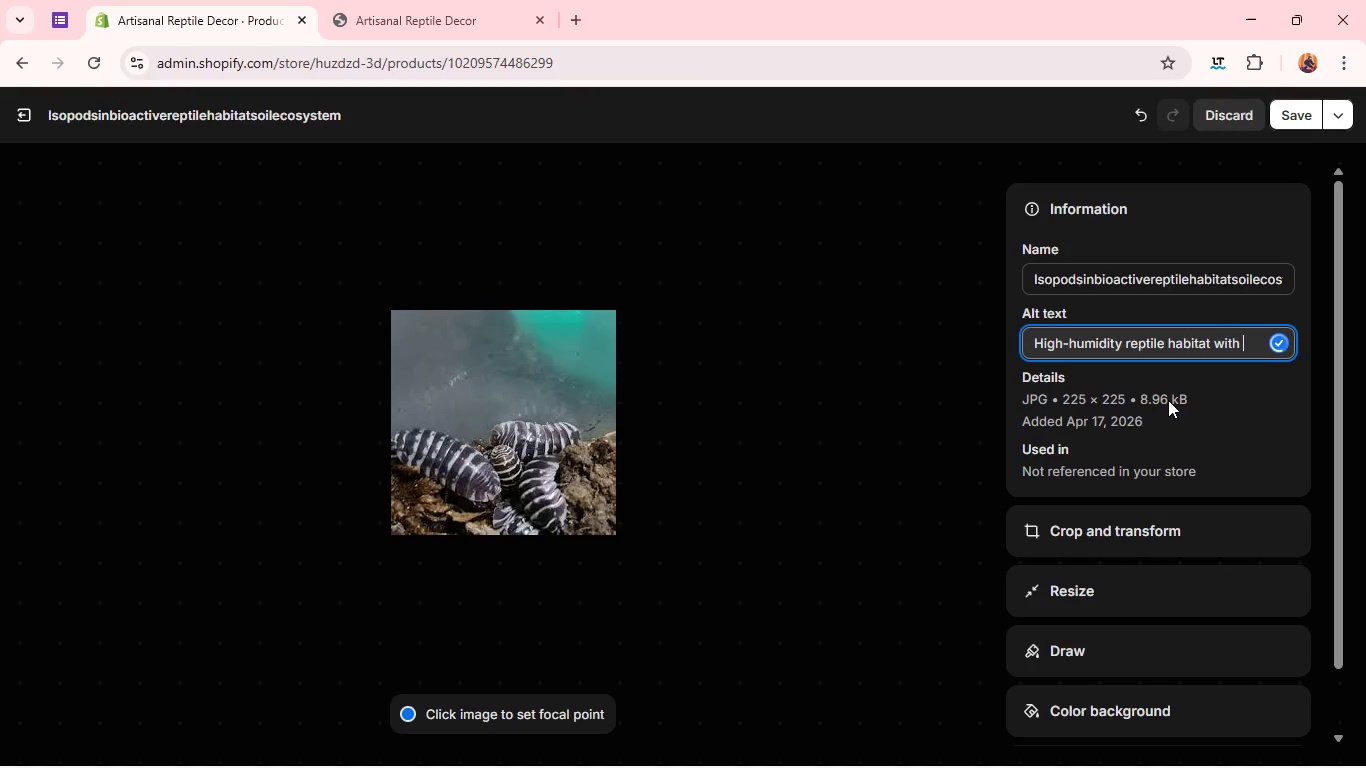 
type(lush planted)
 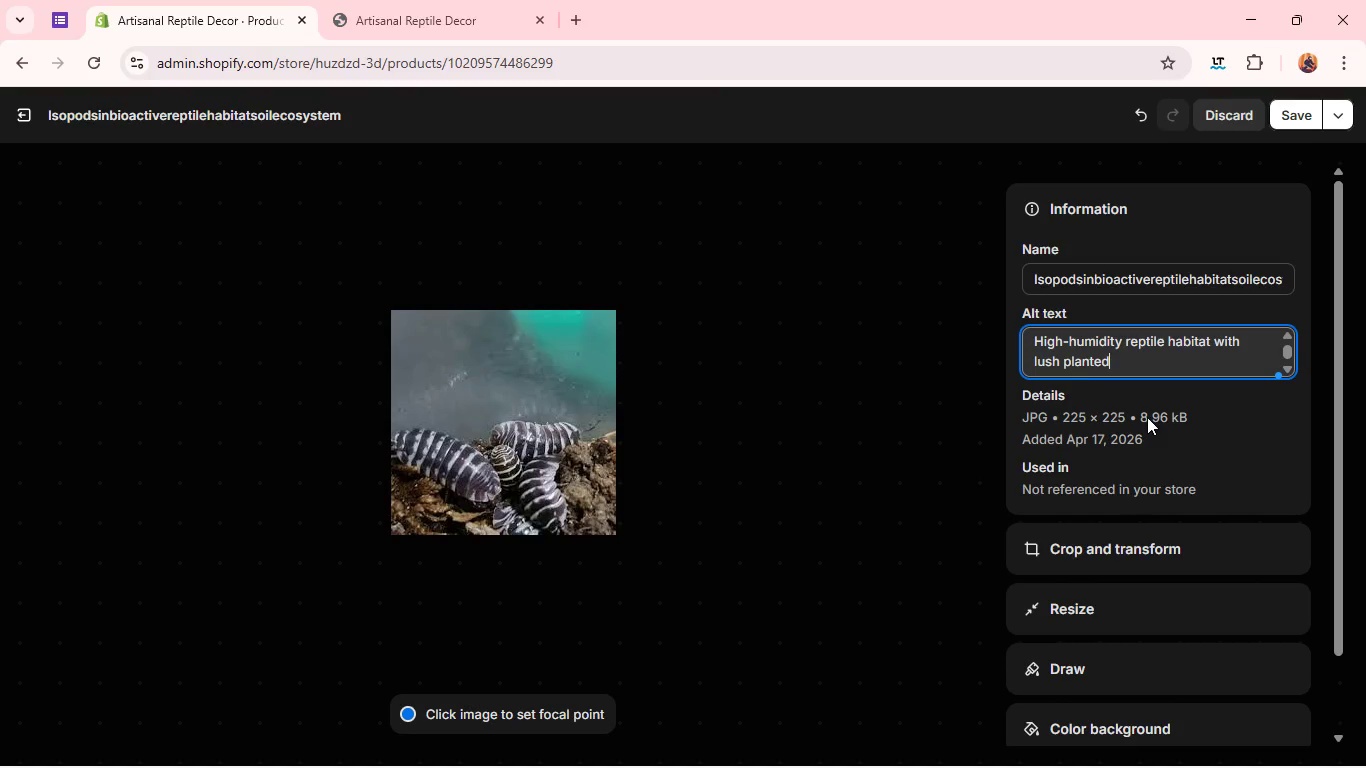 
type( soil base)
 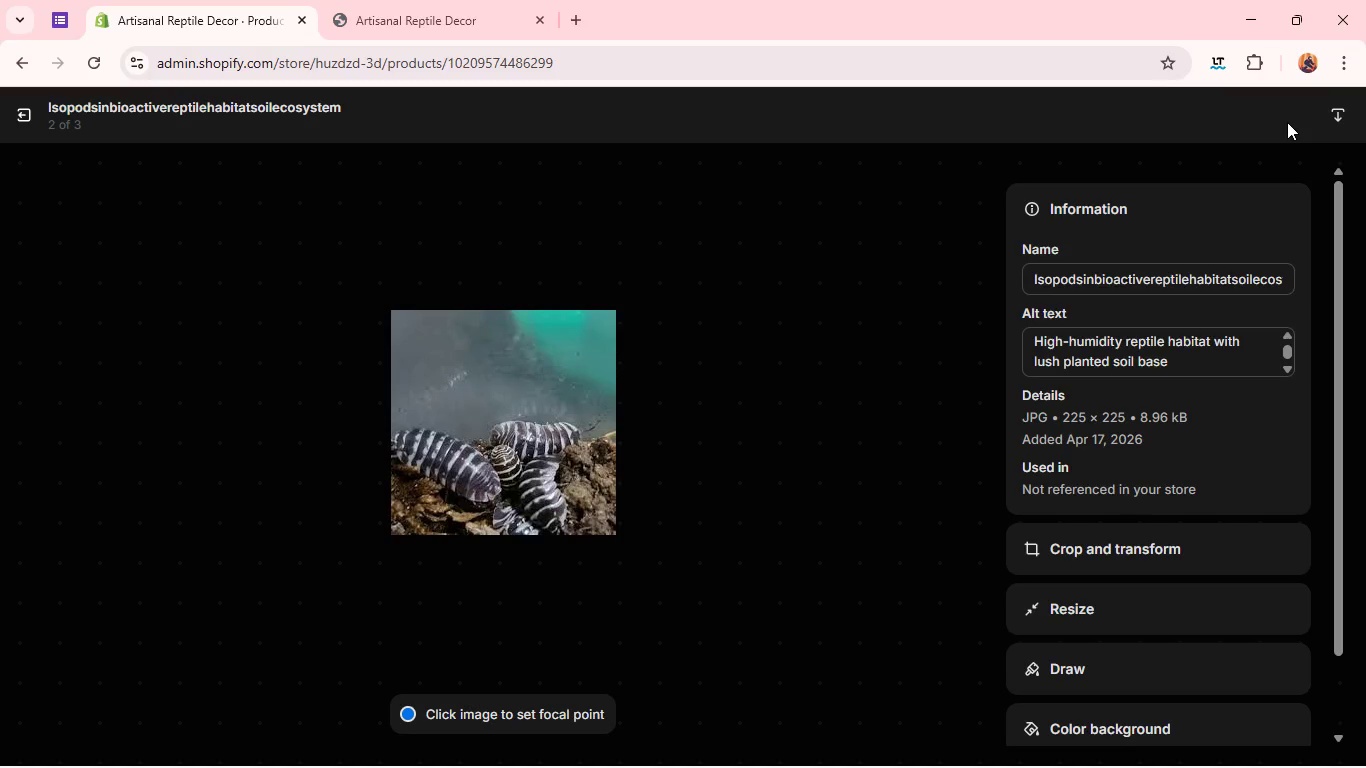 
wait(12.3)
 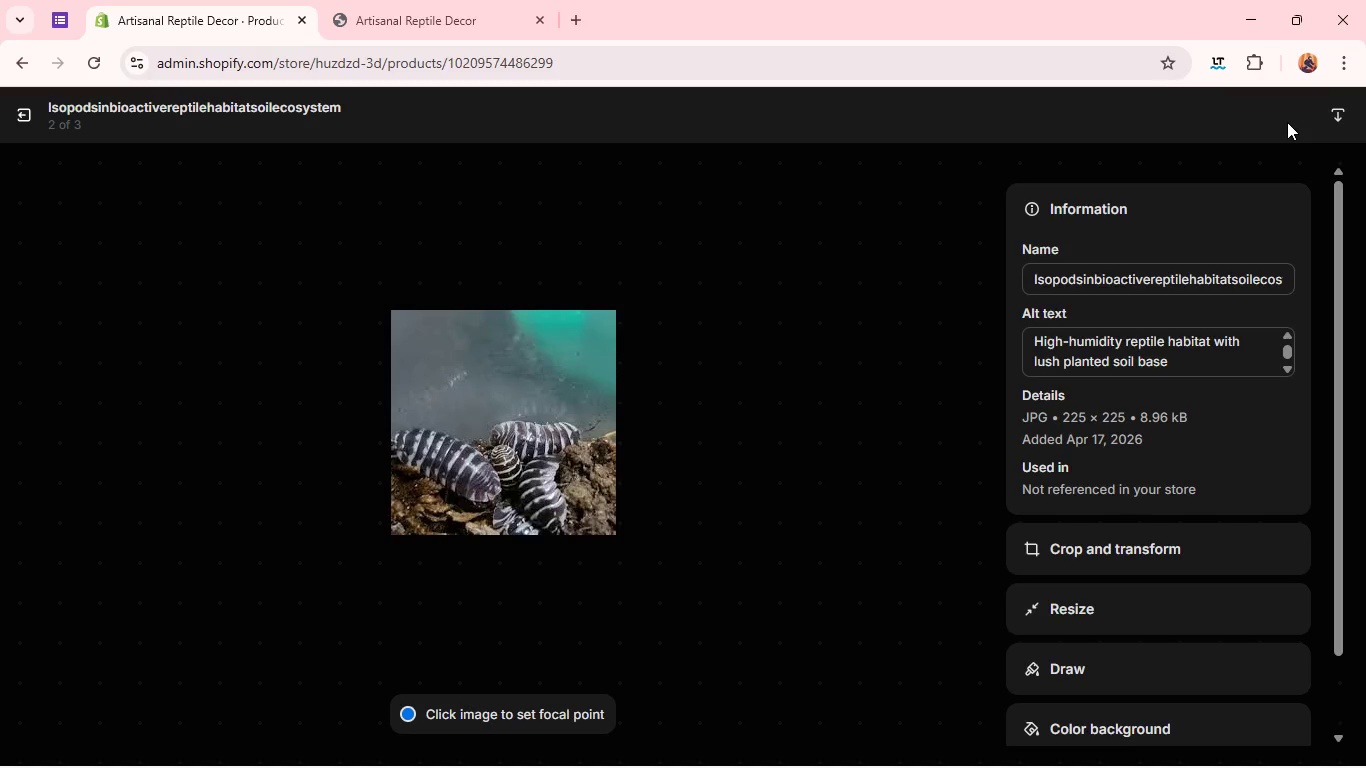 
left_click([951, 461])
 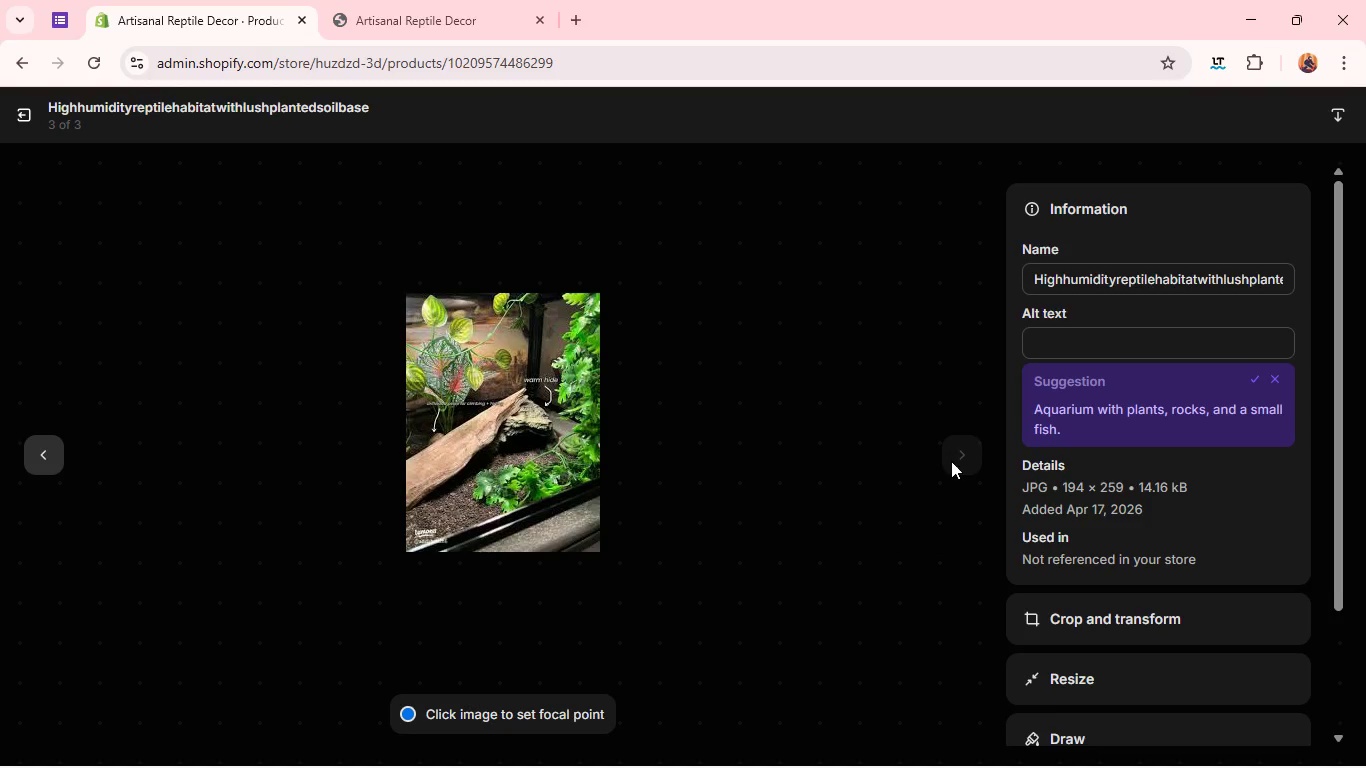 
left_click([1107, 325])
 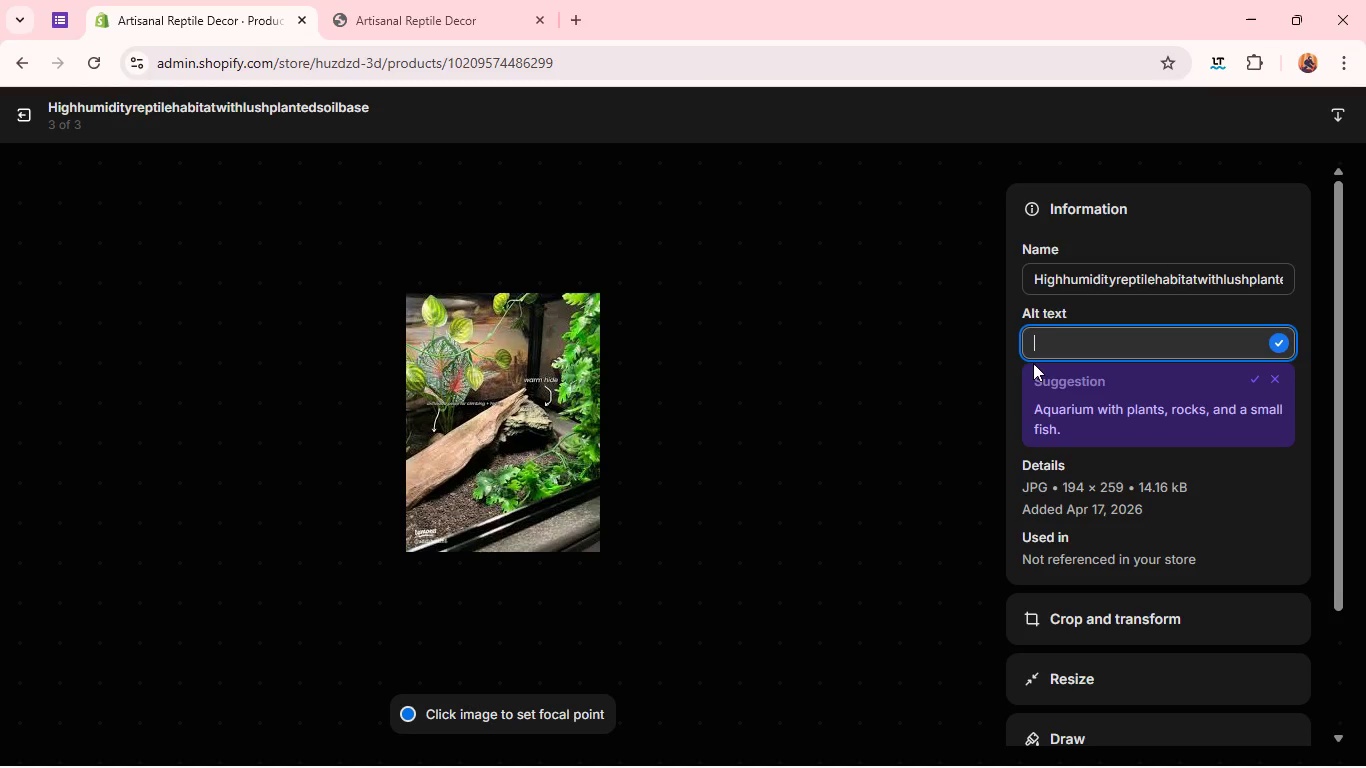 
wait(6.97)
 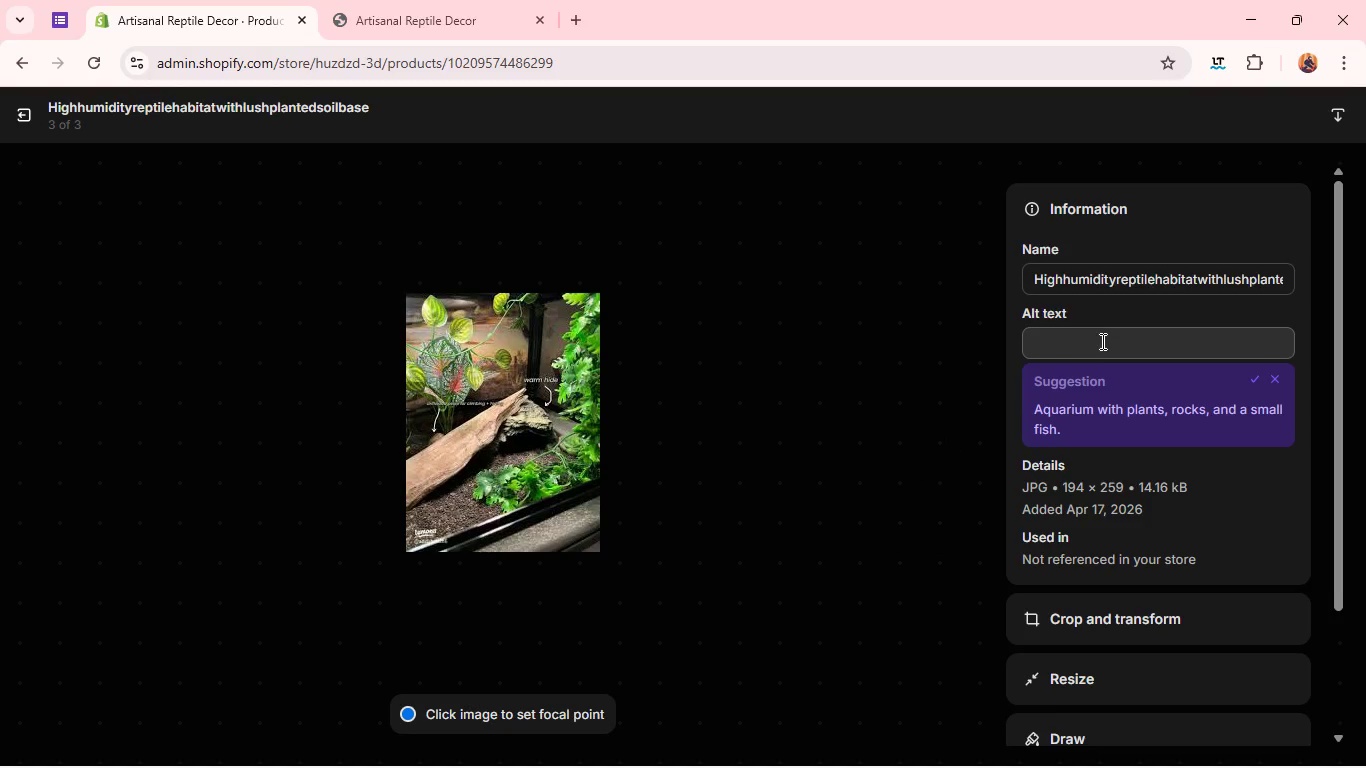 
type(High humidity reptile habitat with lu)
 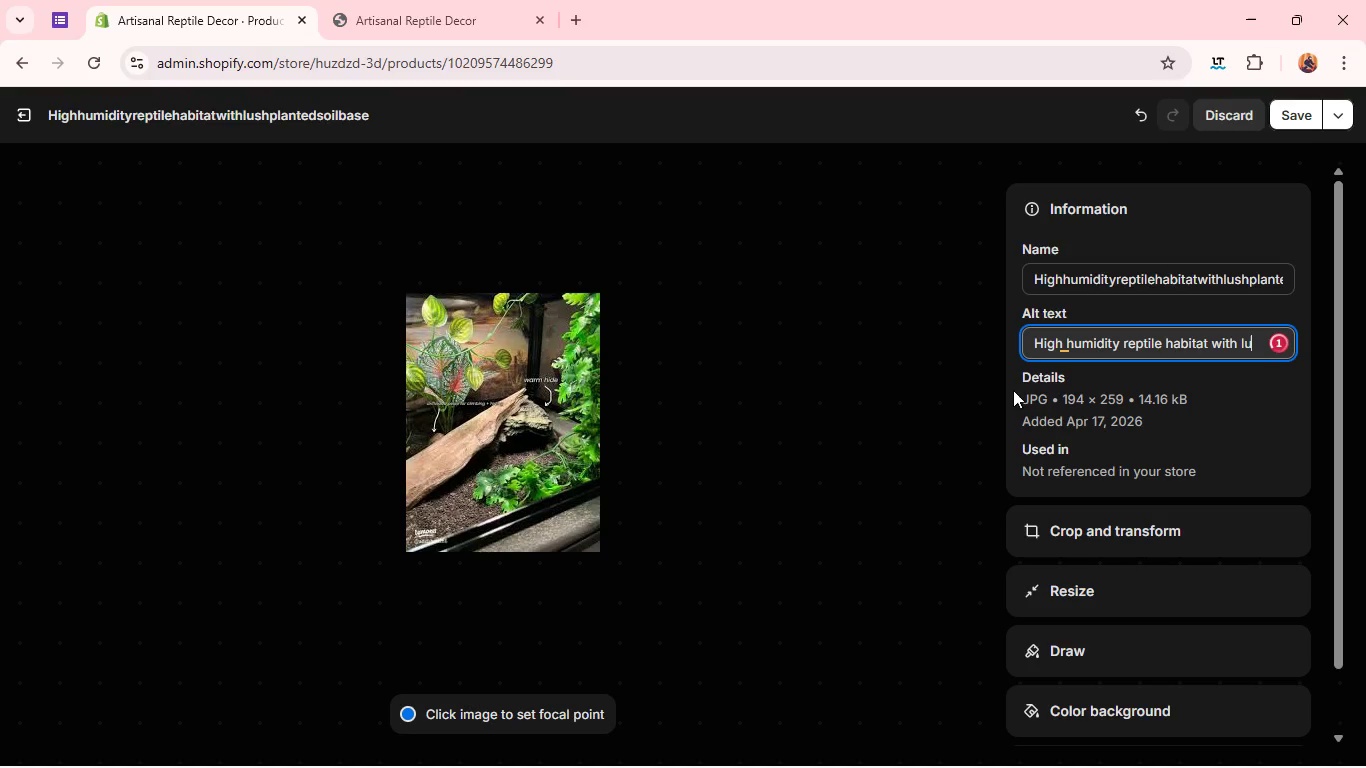 
type(sh )
 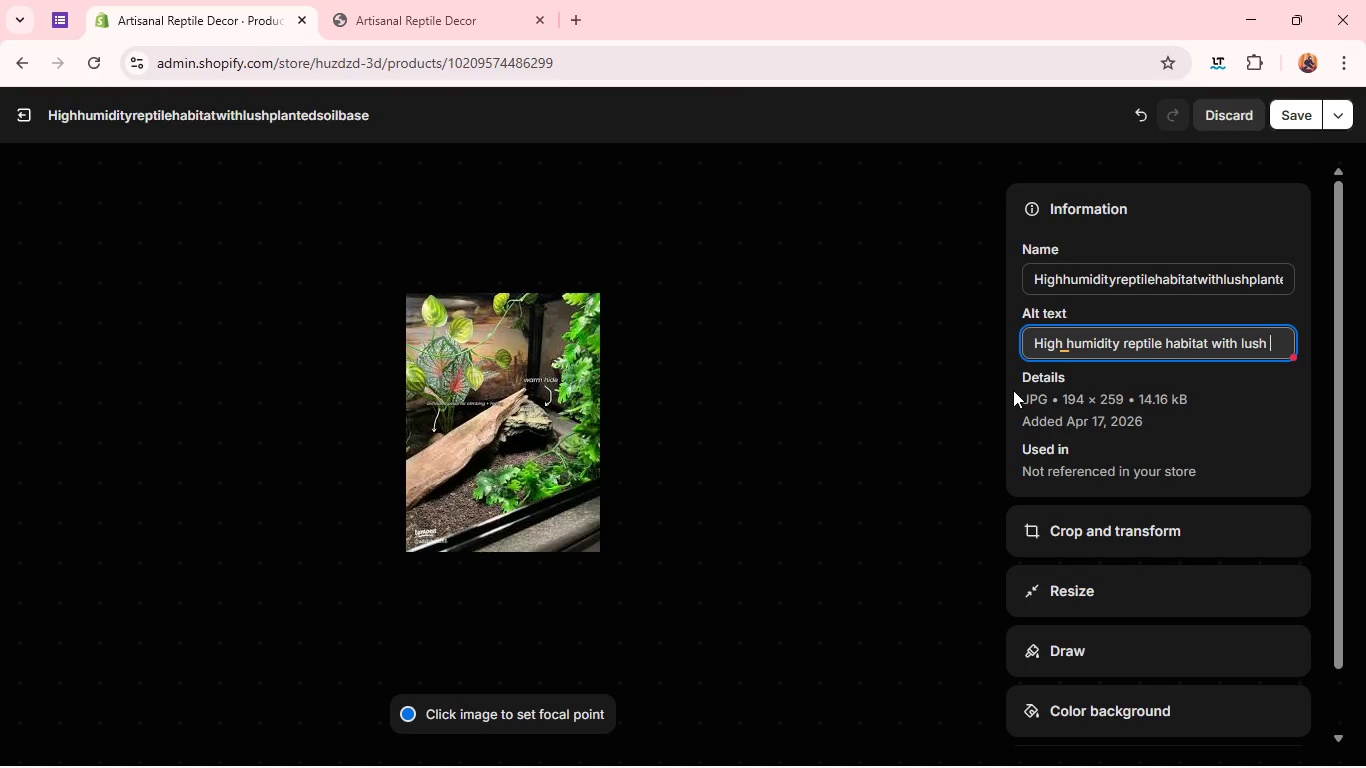 
type(planted soil)
 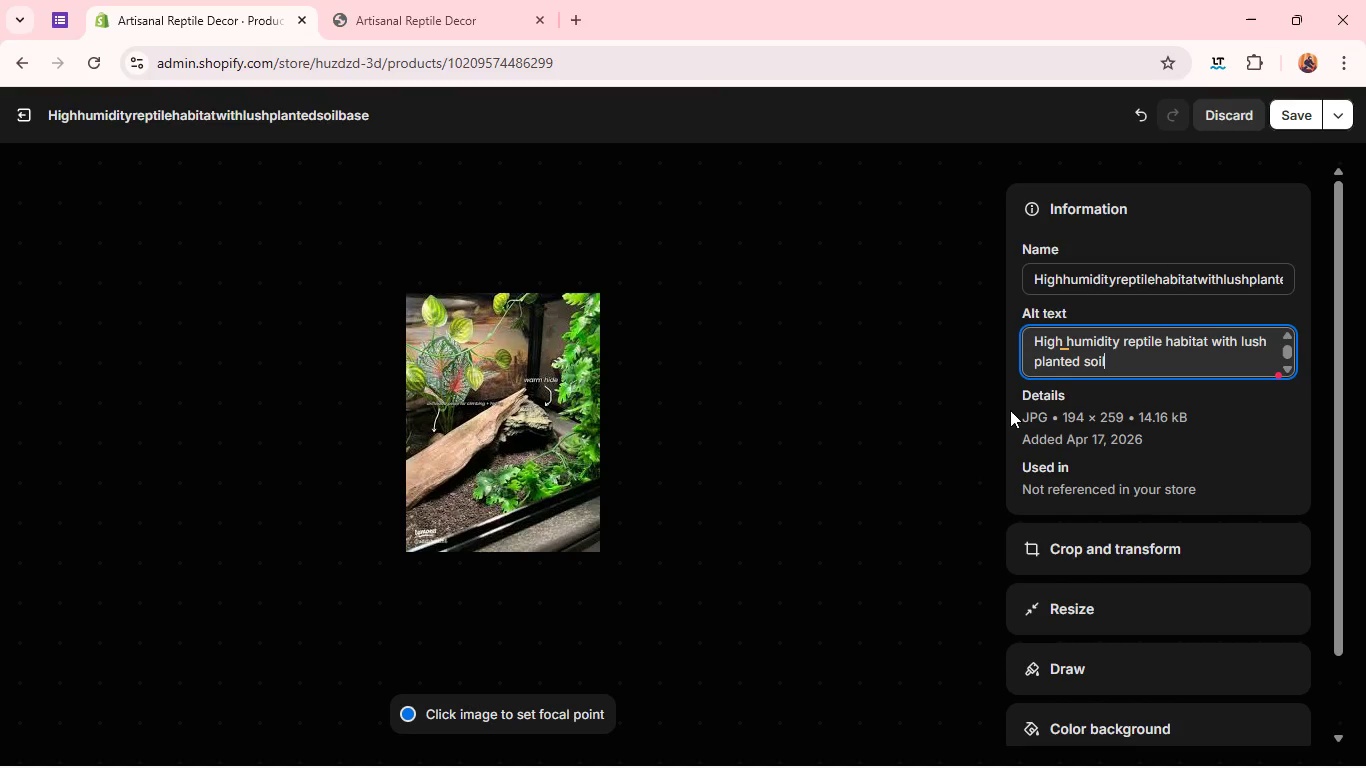 
type( base)
 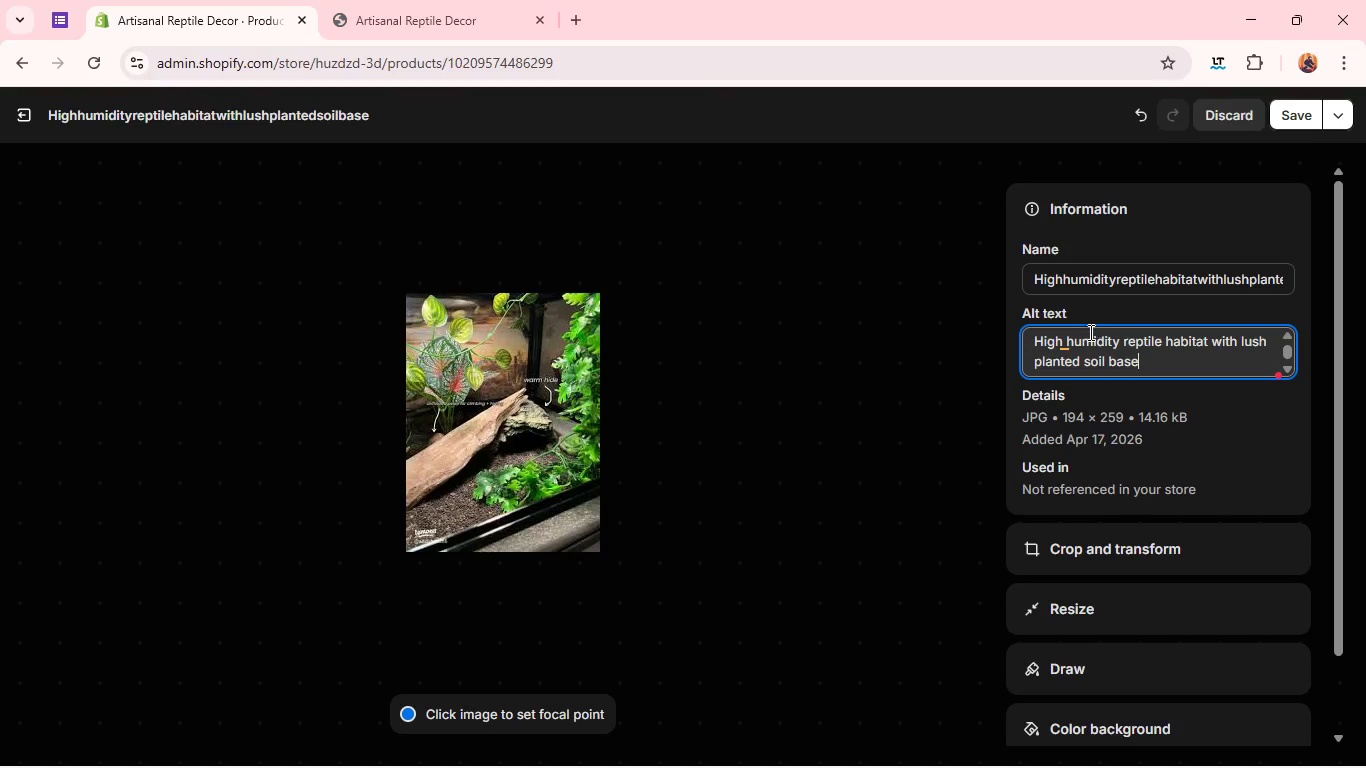 
left_click([1068, 341])
 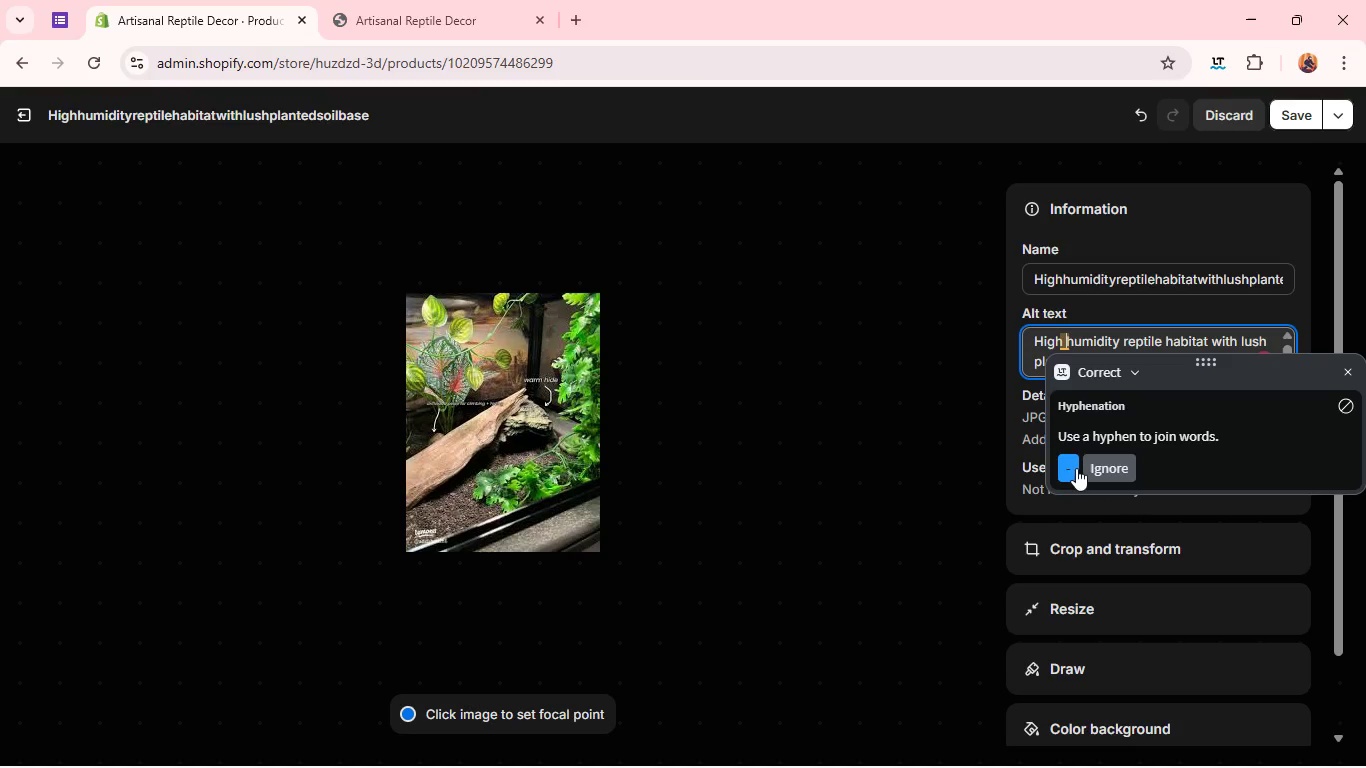 
left_click([1073, 467])
 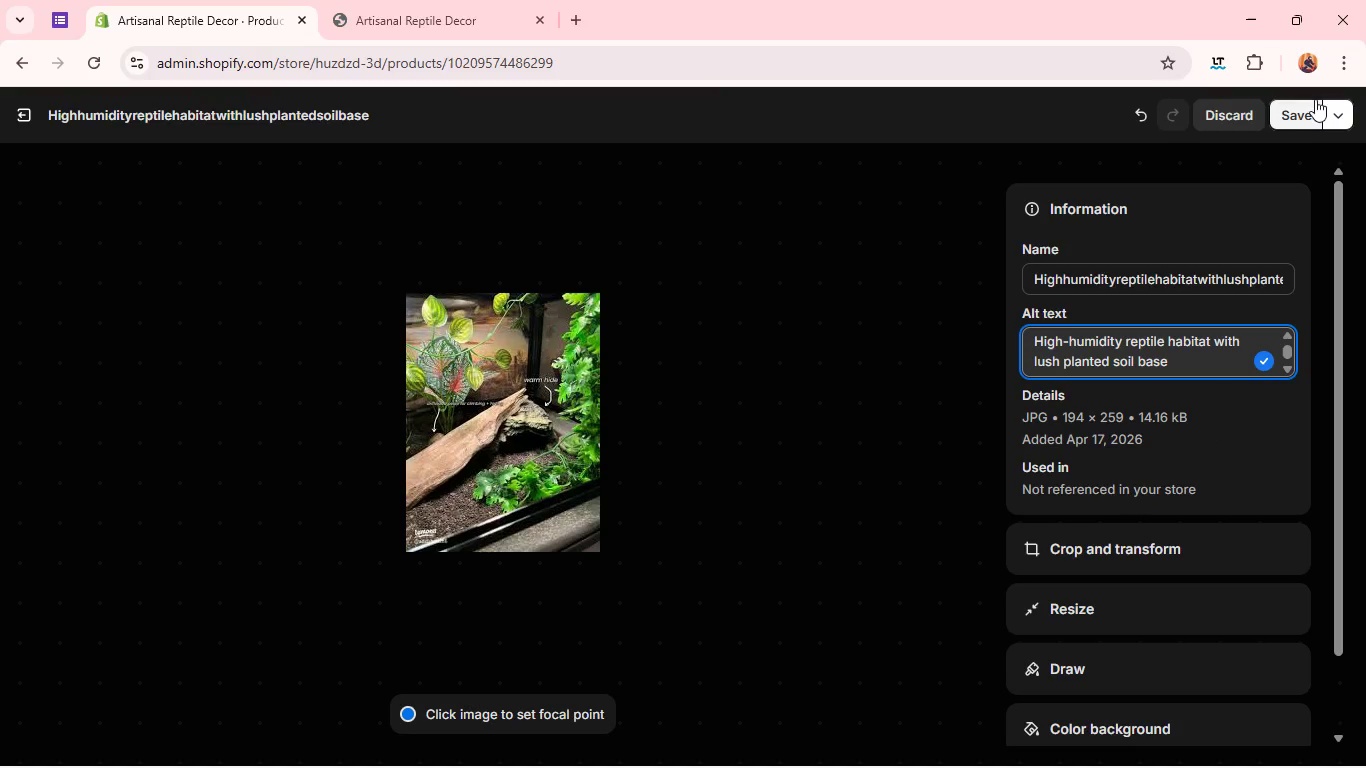 
left_click([1295, 117])
 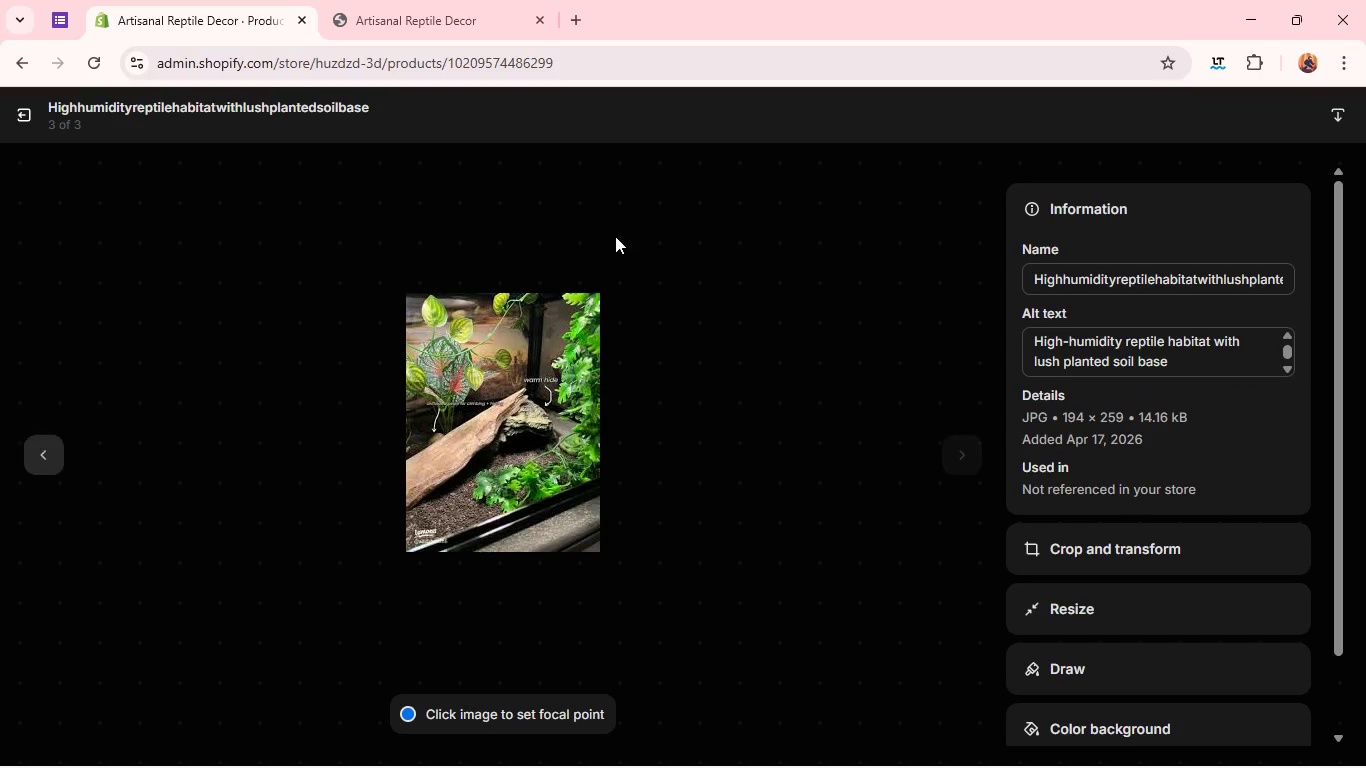 
wait(5.89)
 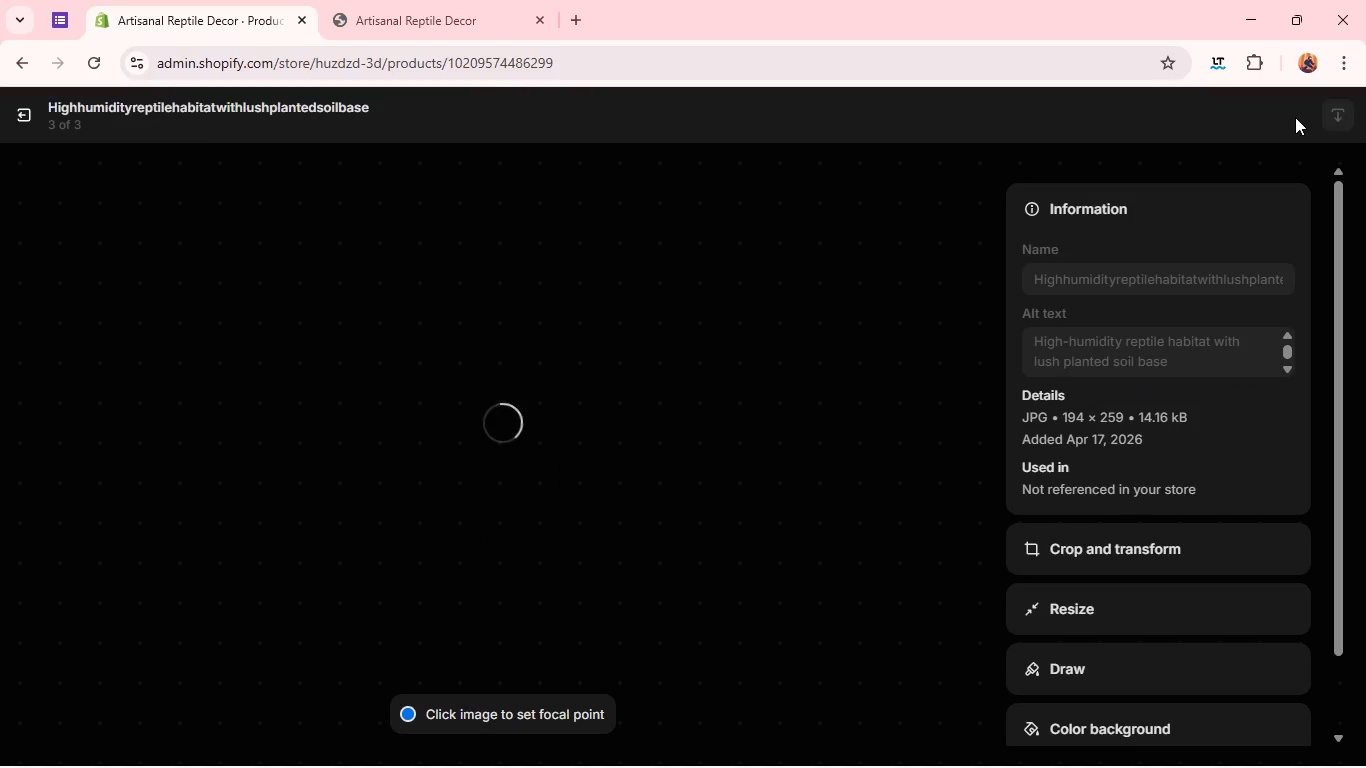 
left_click([22, 123])
 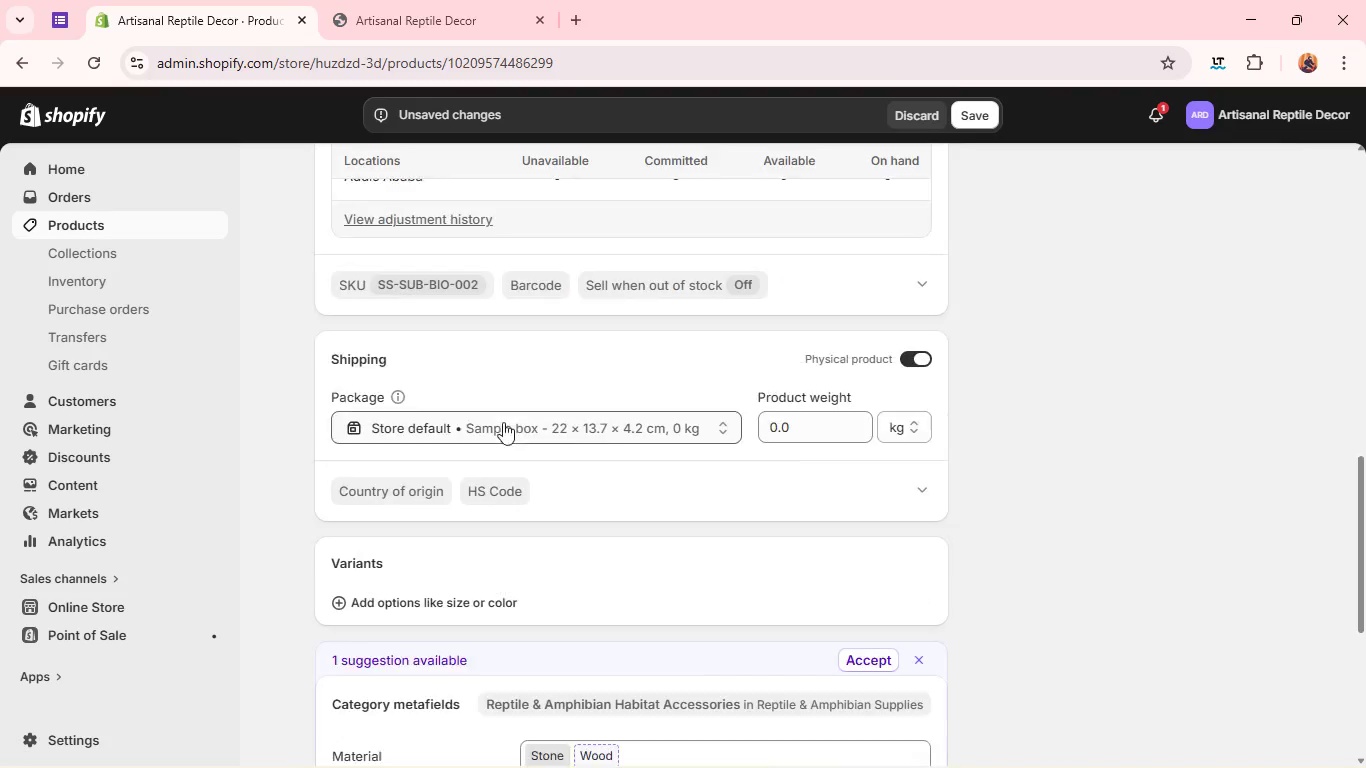 
key(Unknown)
 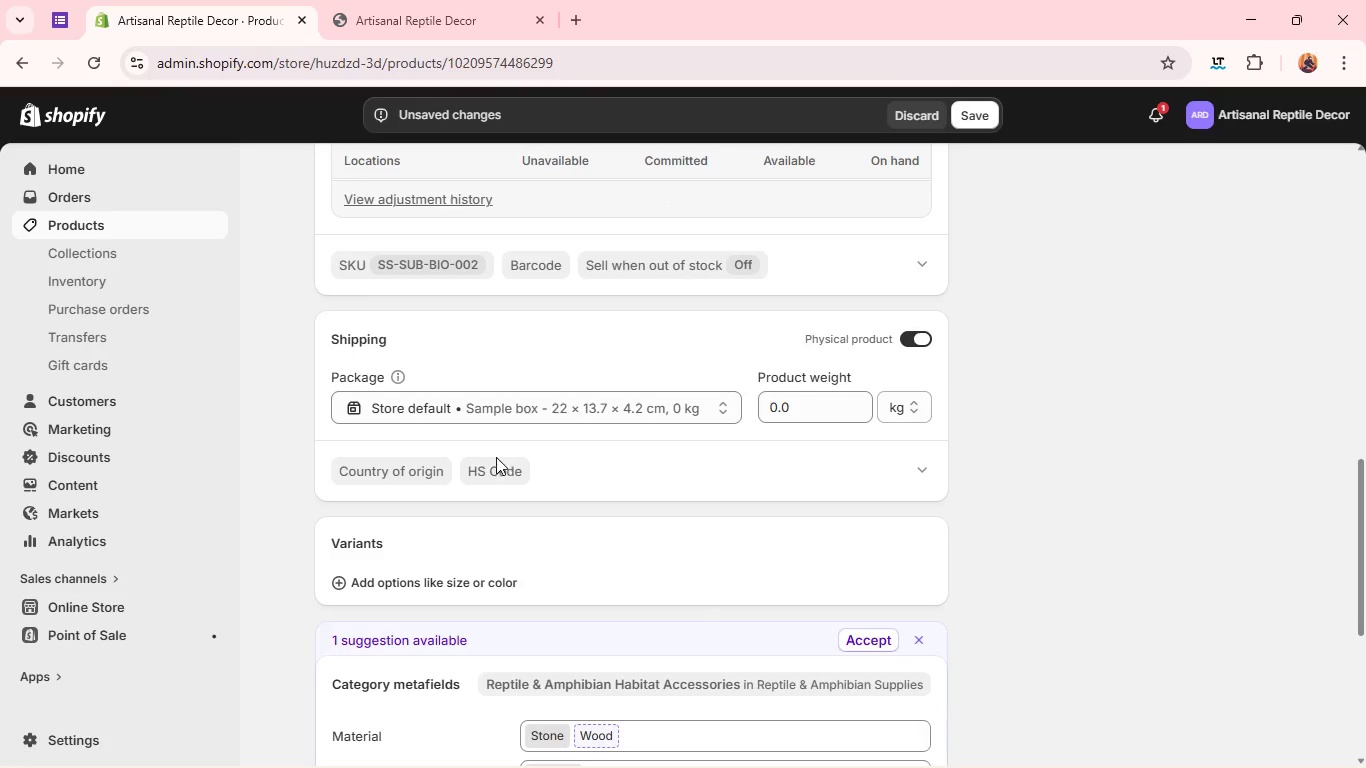 
key(Unknown)
 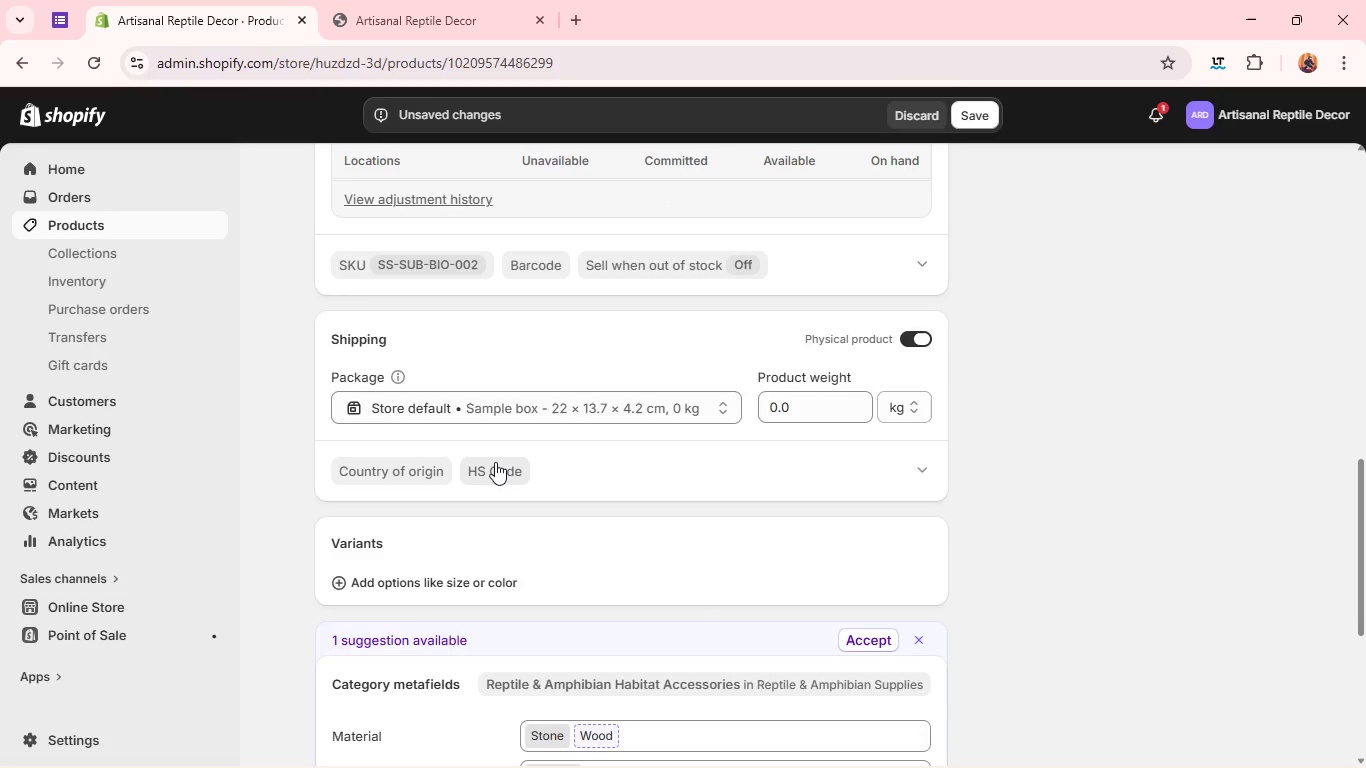 
key(Unknown)
 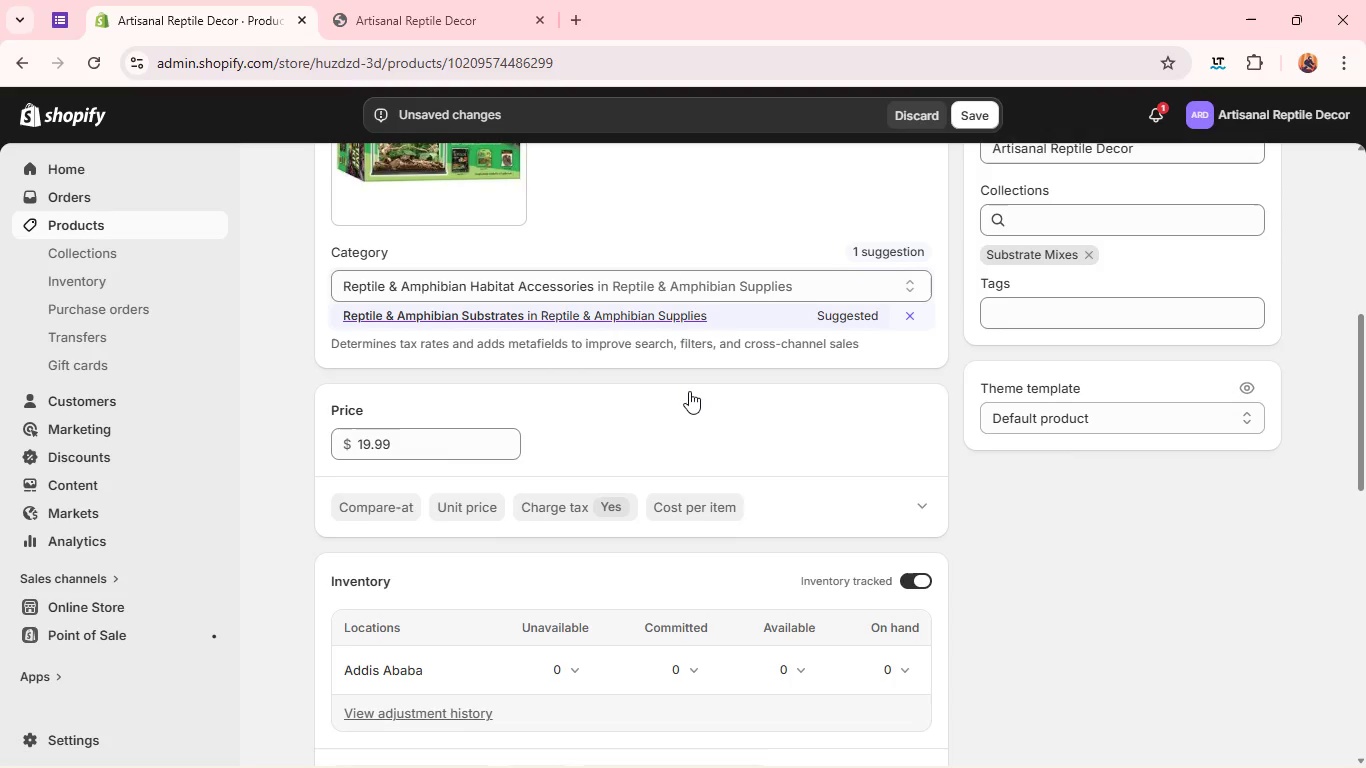 
wait(13.91)
 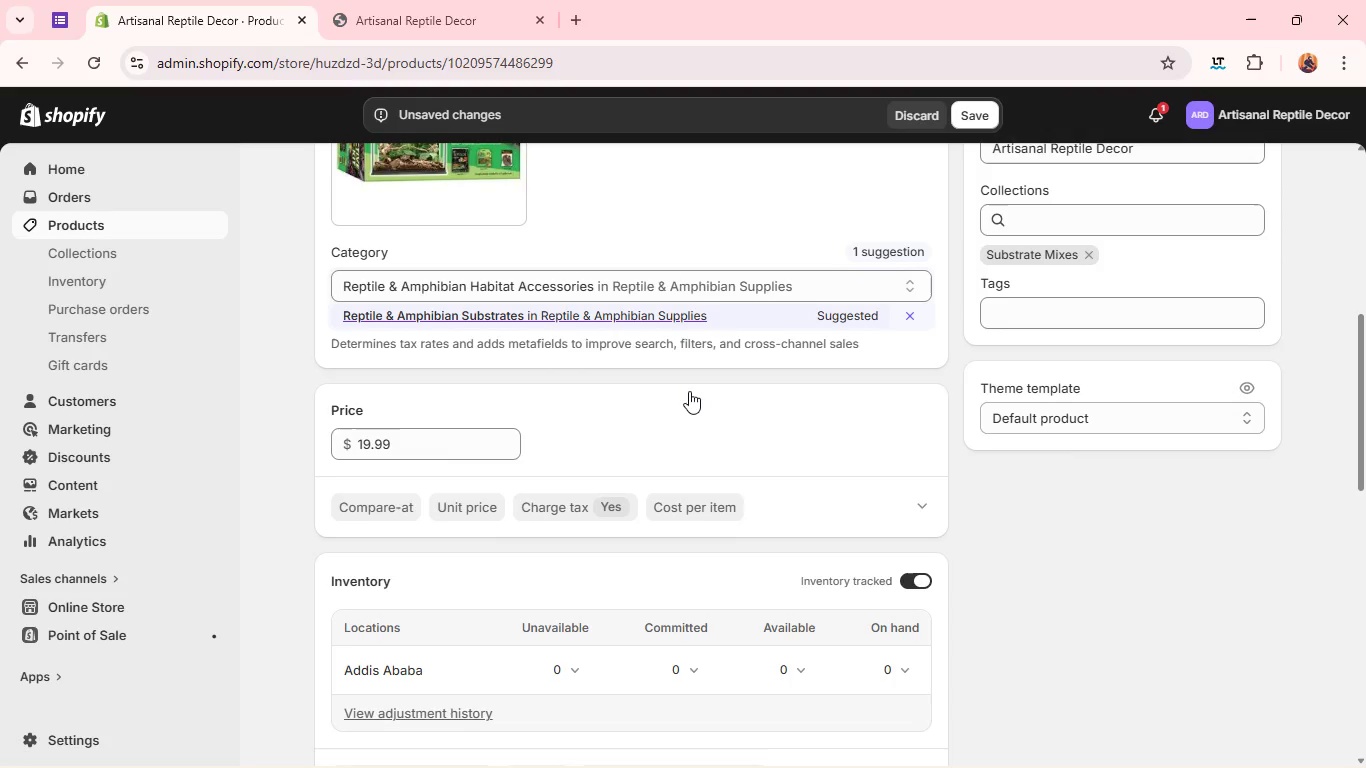 
double_click([370, 242])
 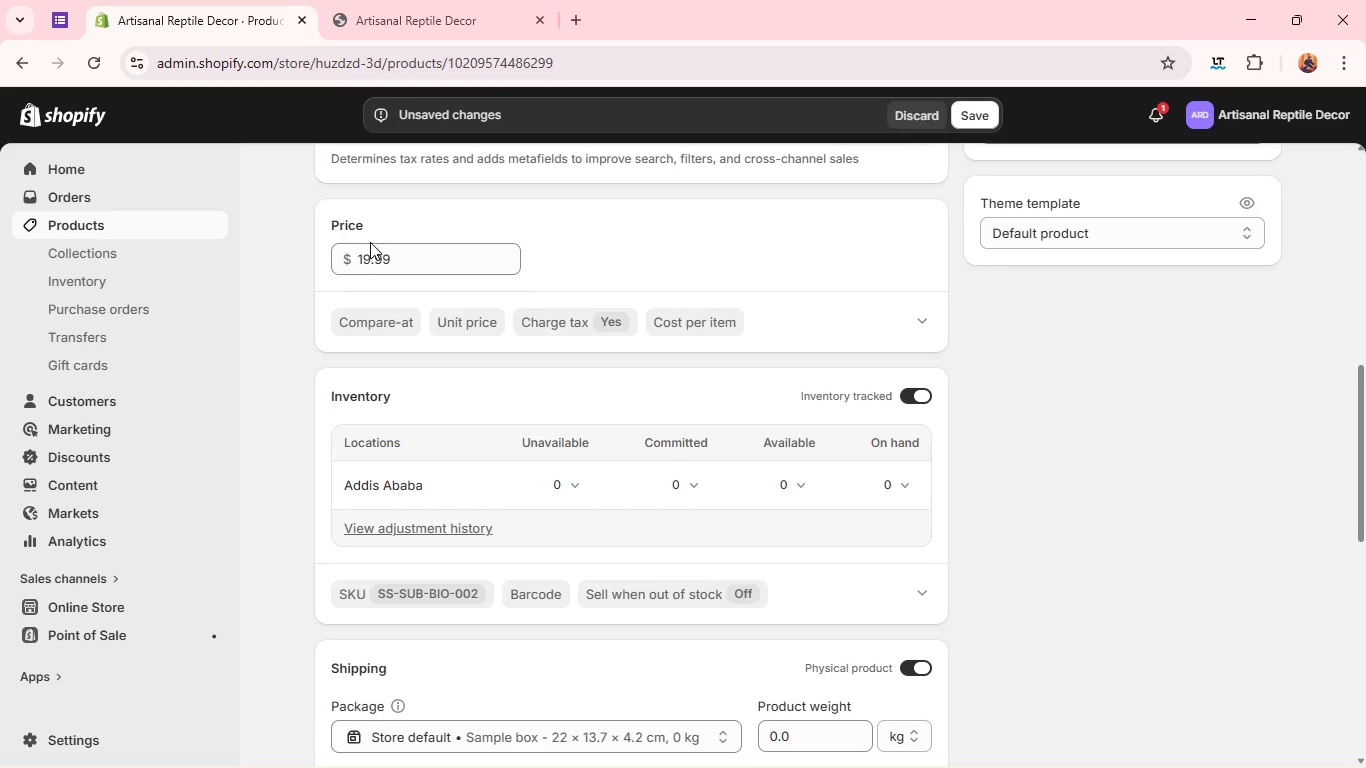 
type(26.99)
 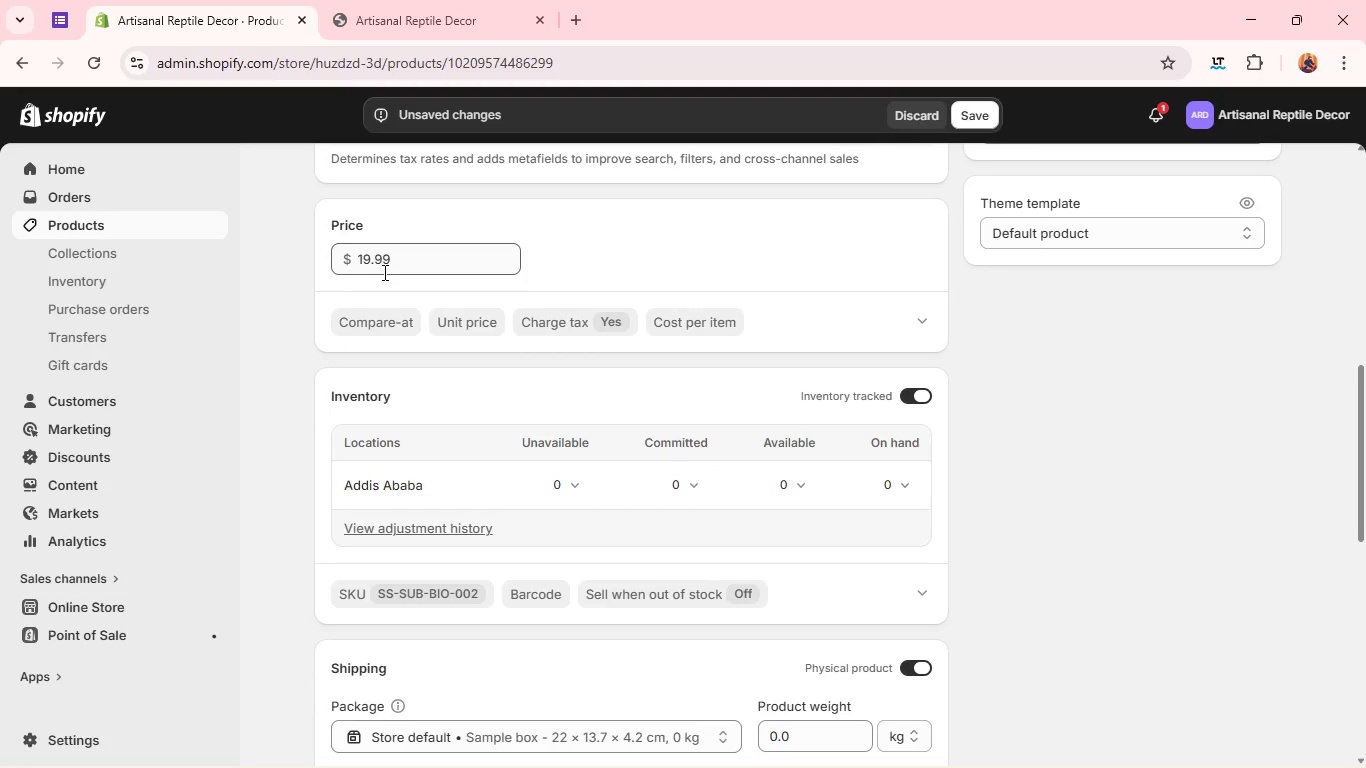 
double_click([383, 272])
 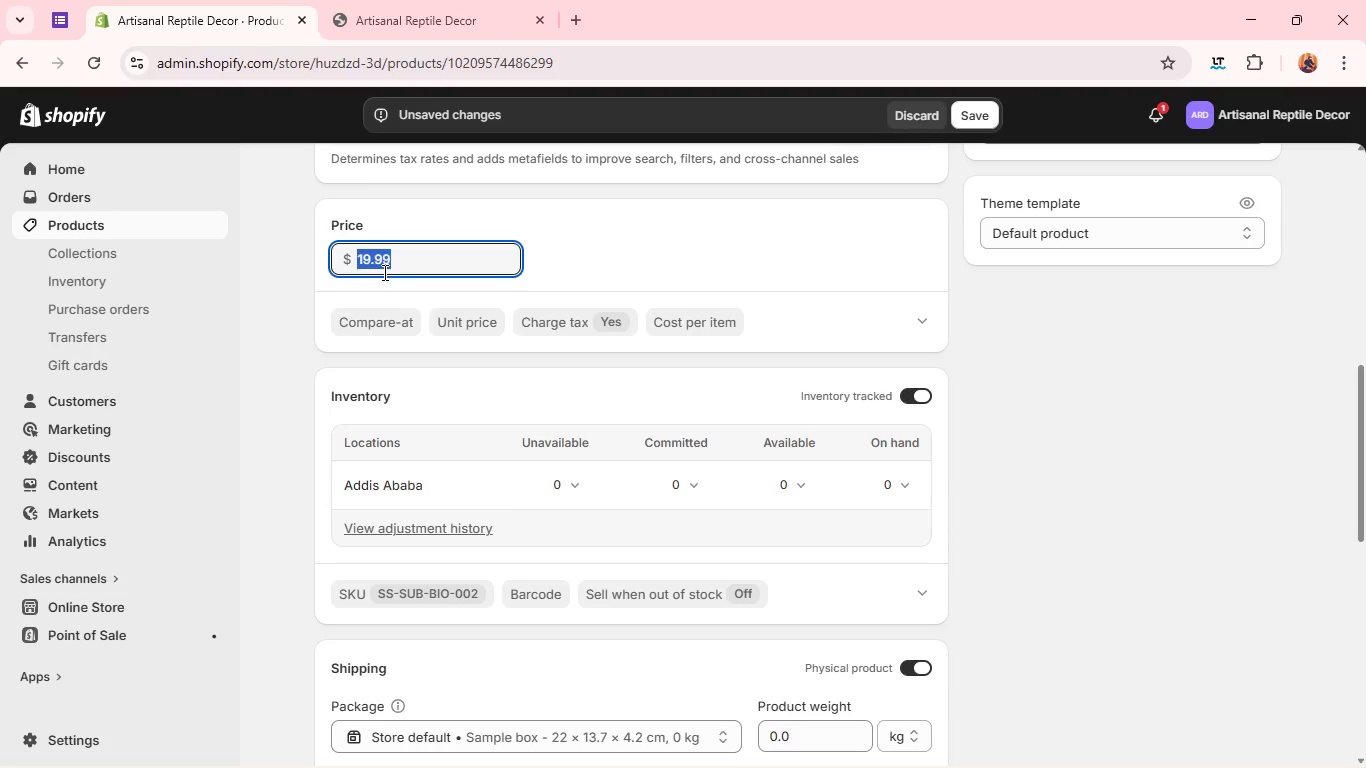 
triple_click([383, 272])
 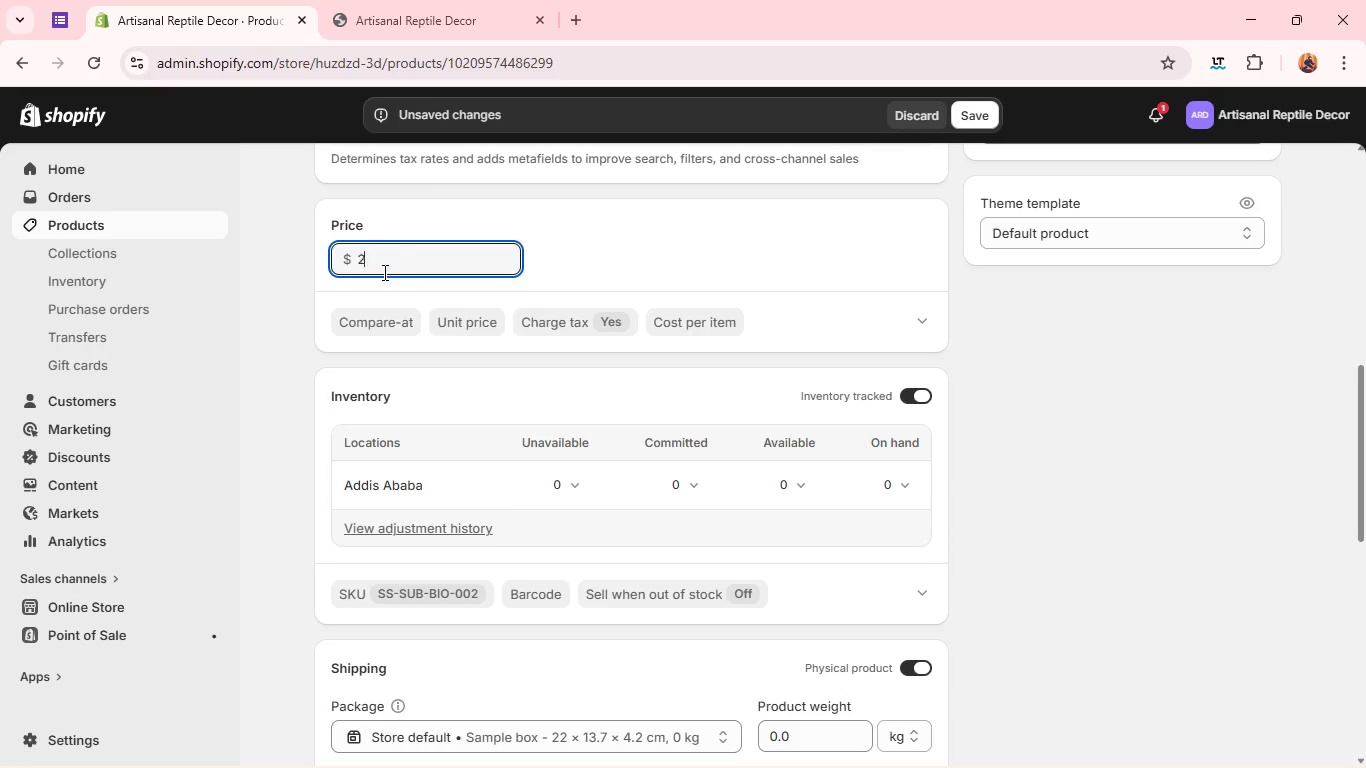 
type(26.99)
 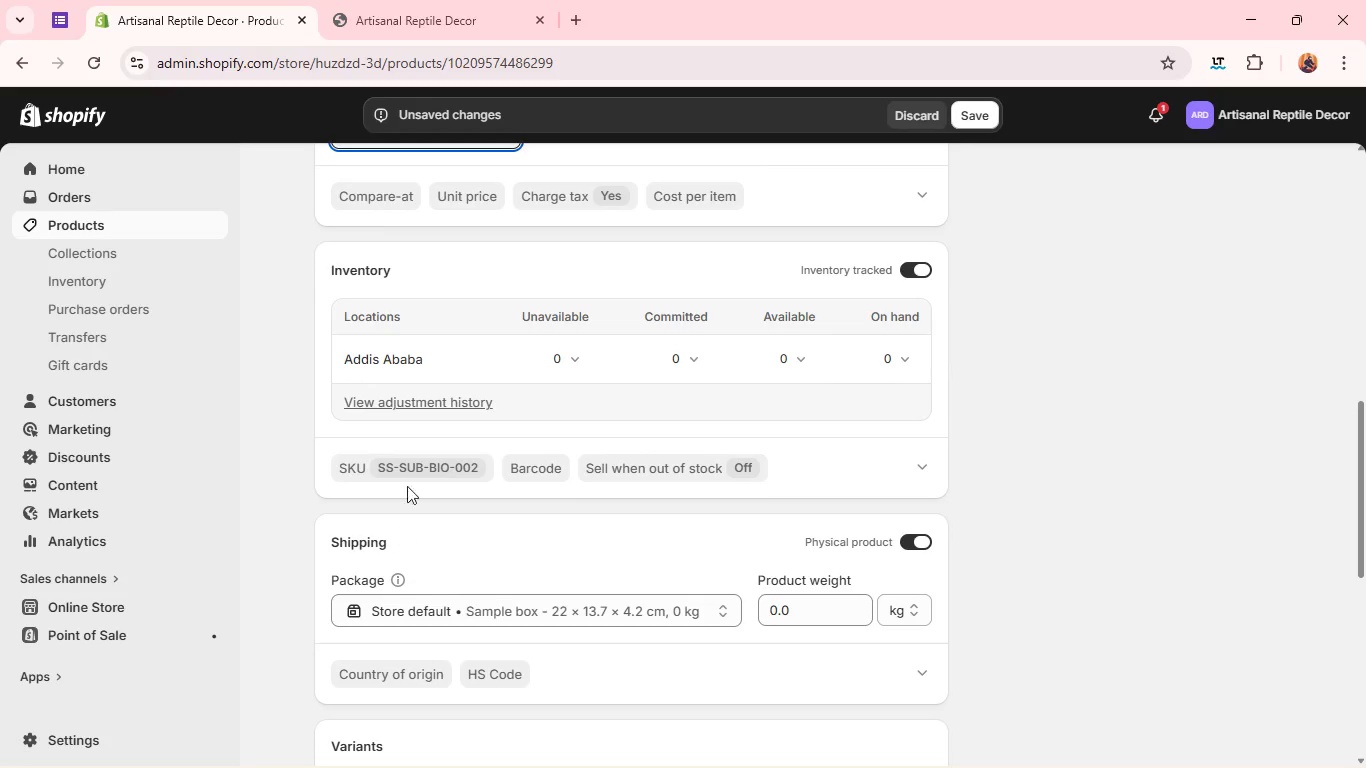 
left_click([407, 481])
 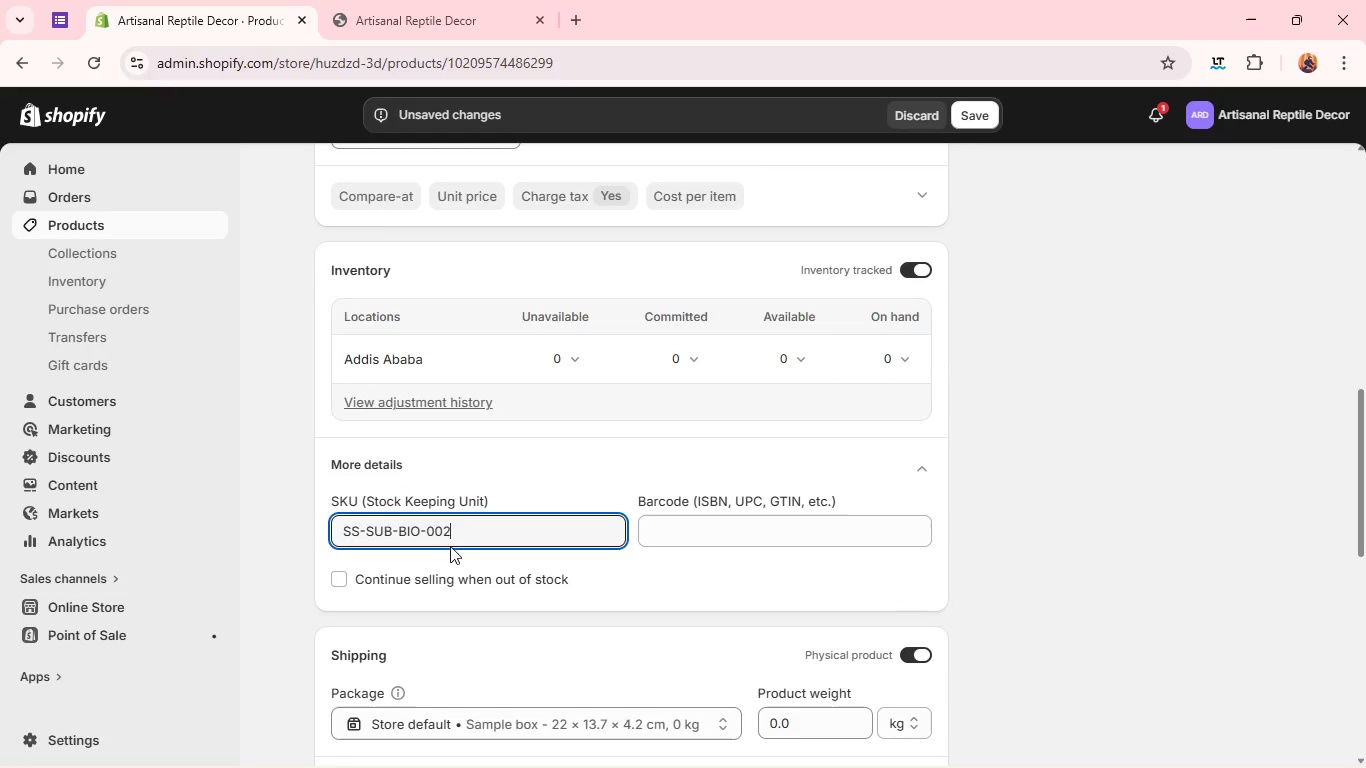 
key(Backspace)
 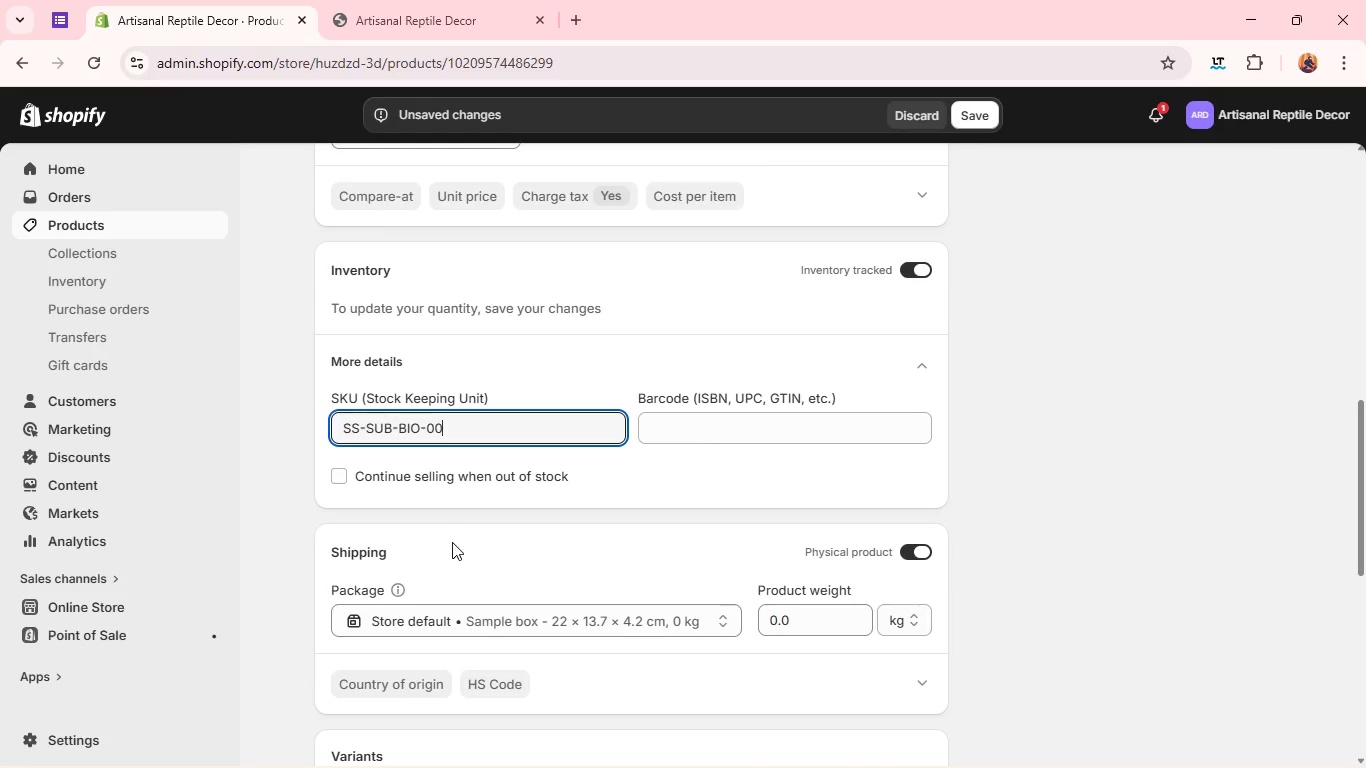 
key(3)
 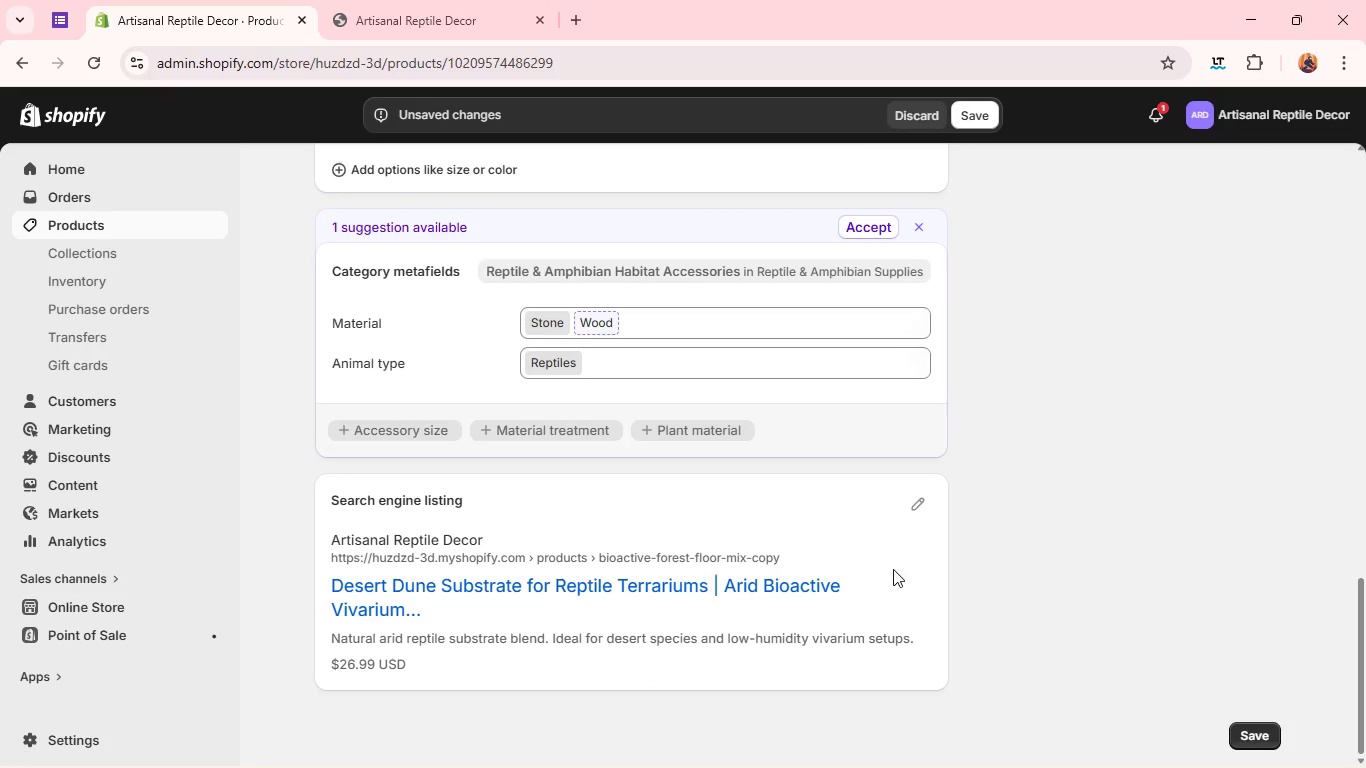 
left_click([914, 503])
 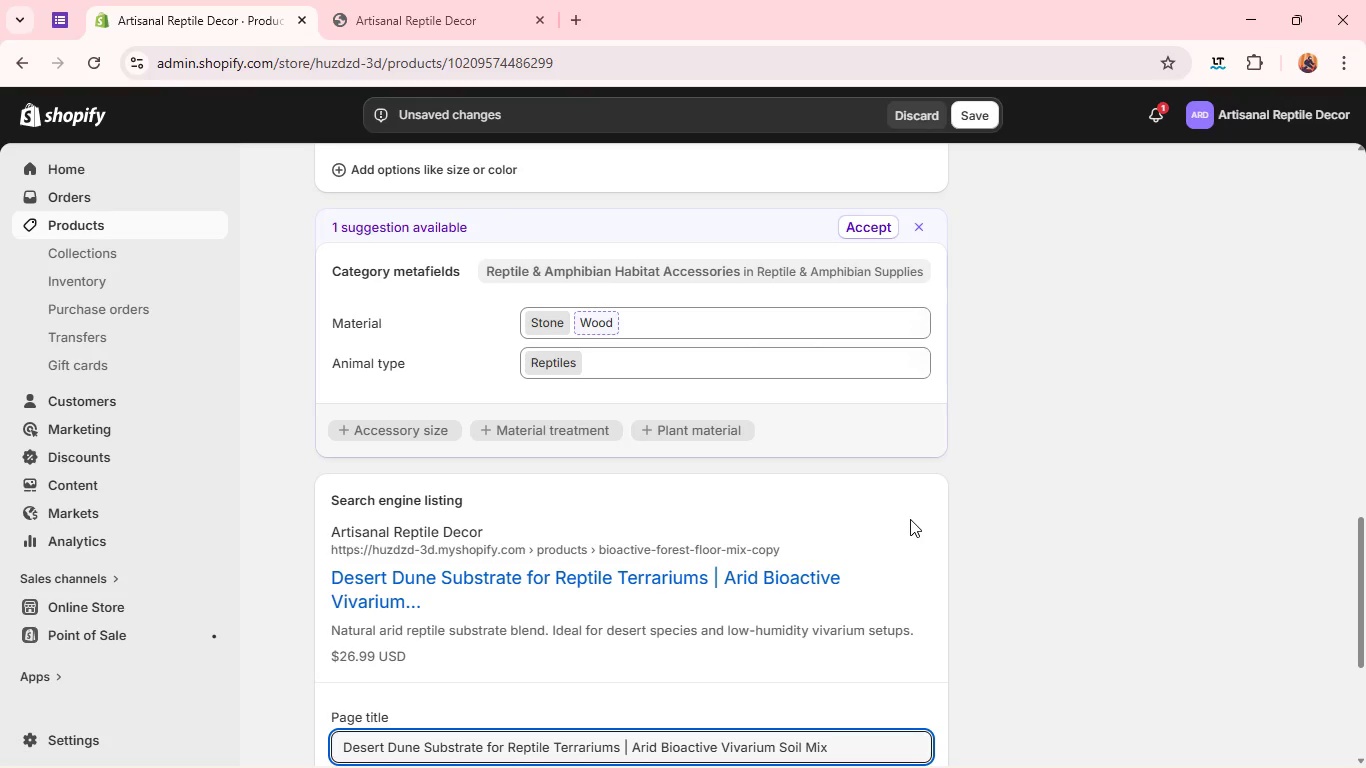 
wait(13.48)
 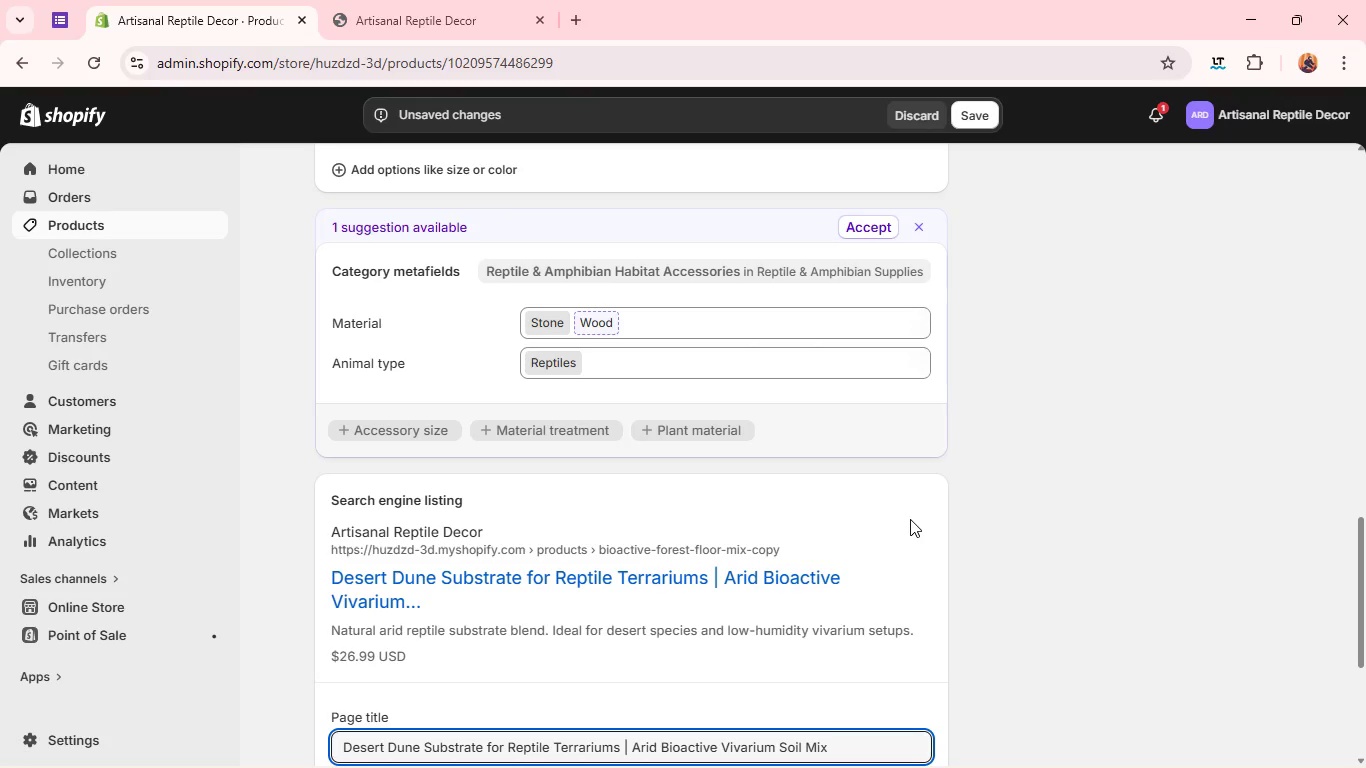 
left_click_drag(start_coordinate=[864, 514], to_coordinate=[862, 500])
 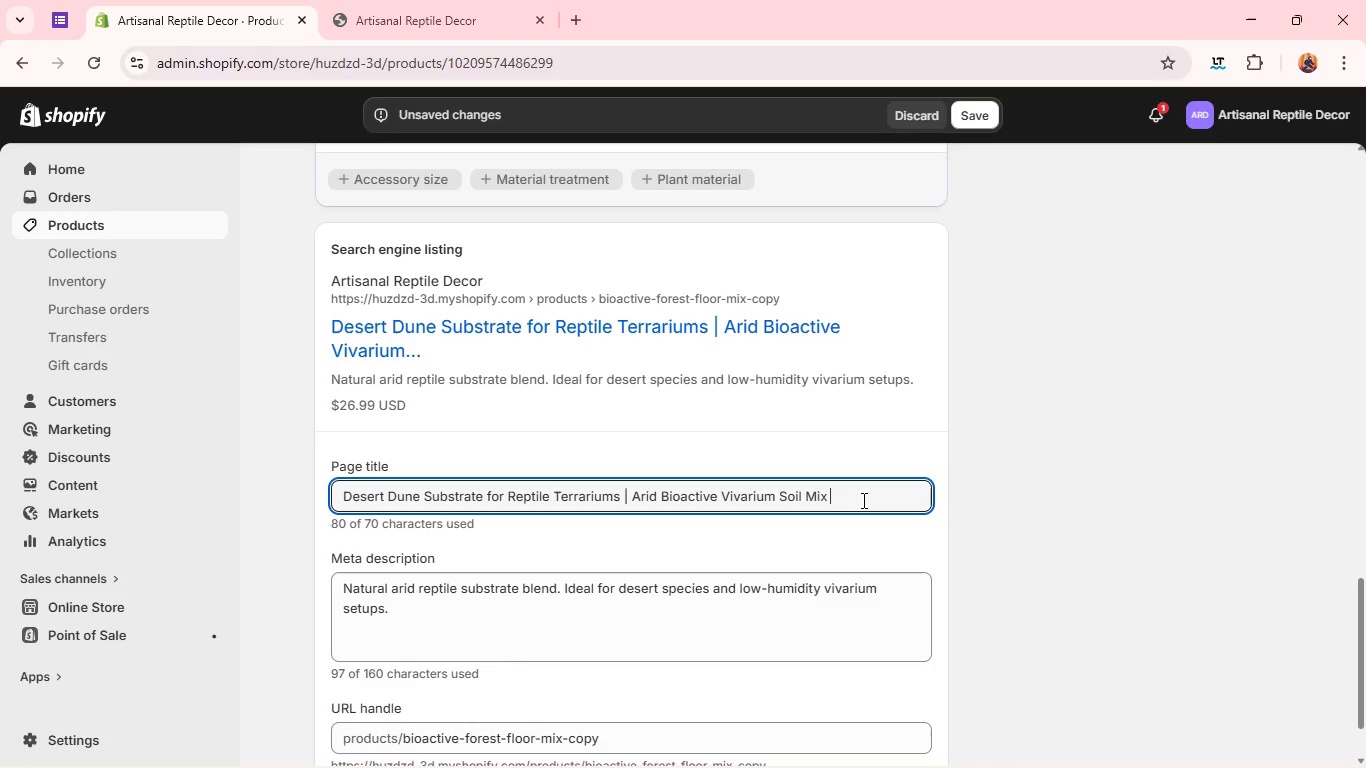 
double_click([862, 500])
 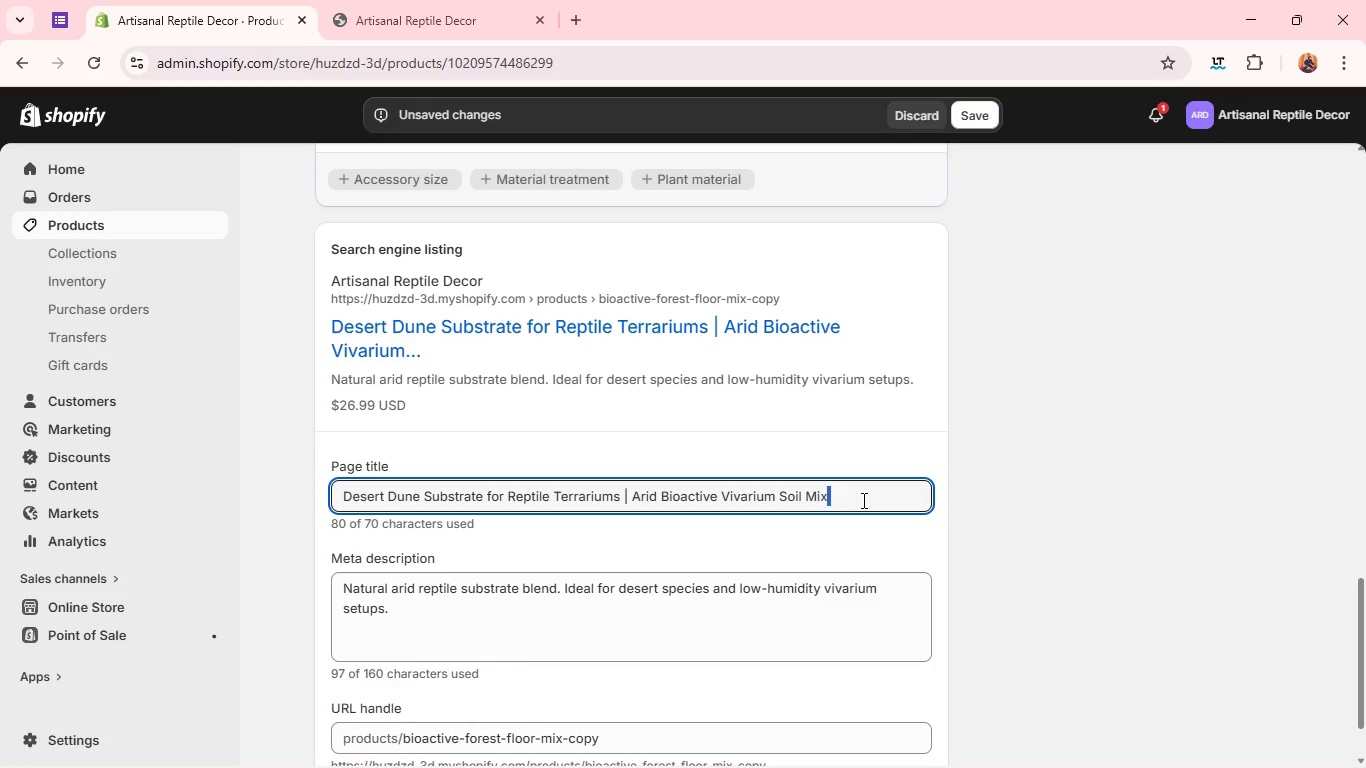 
key(Backspace)
 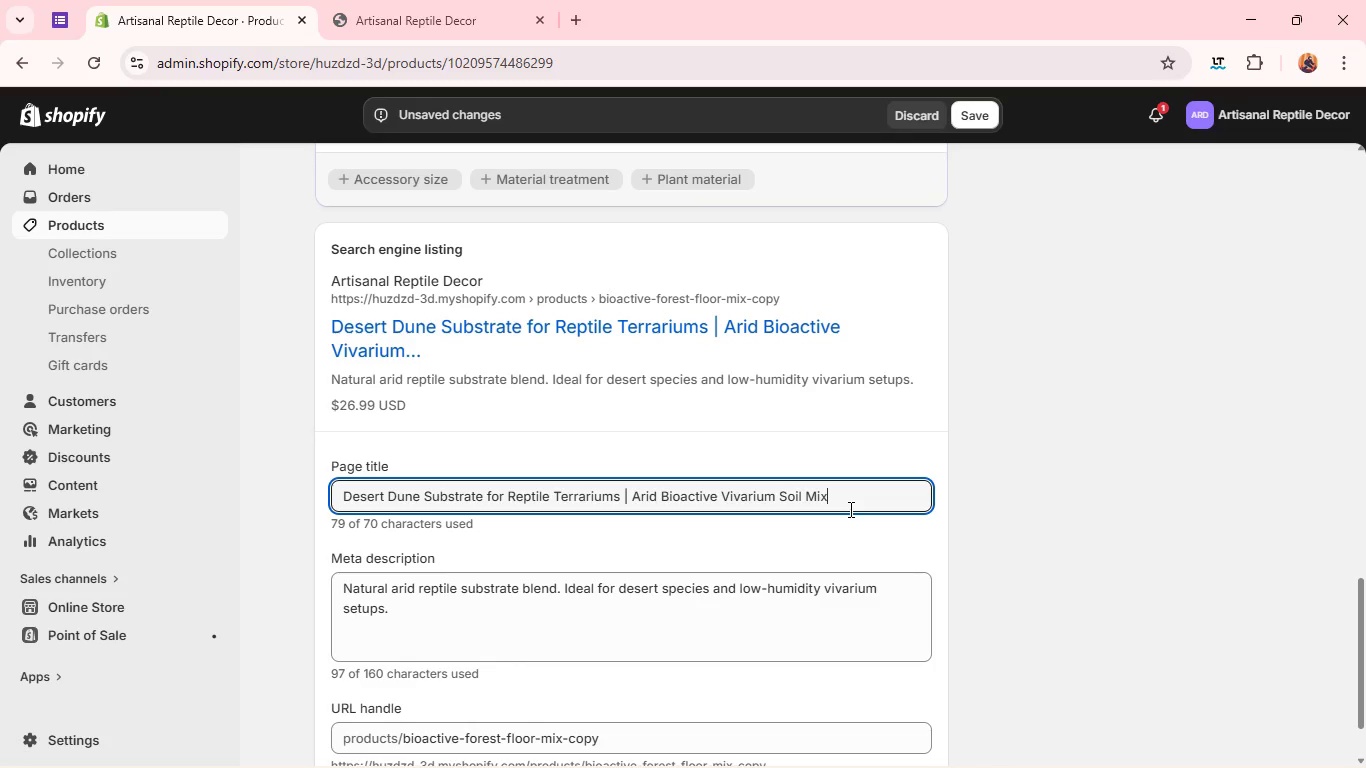 
wait(6.09)
 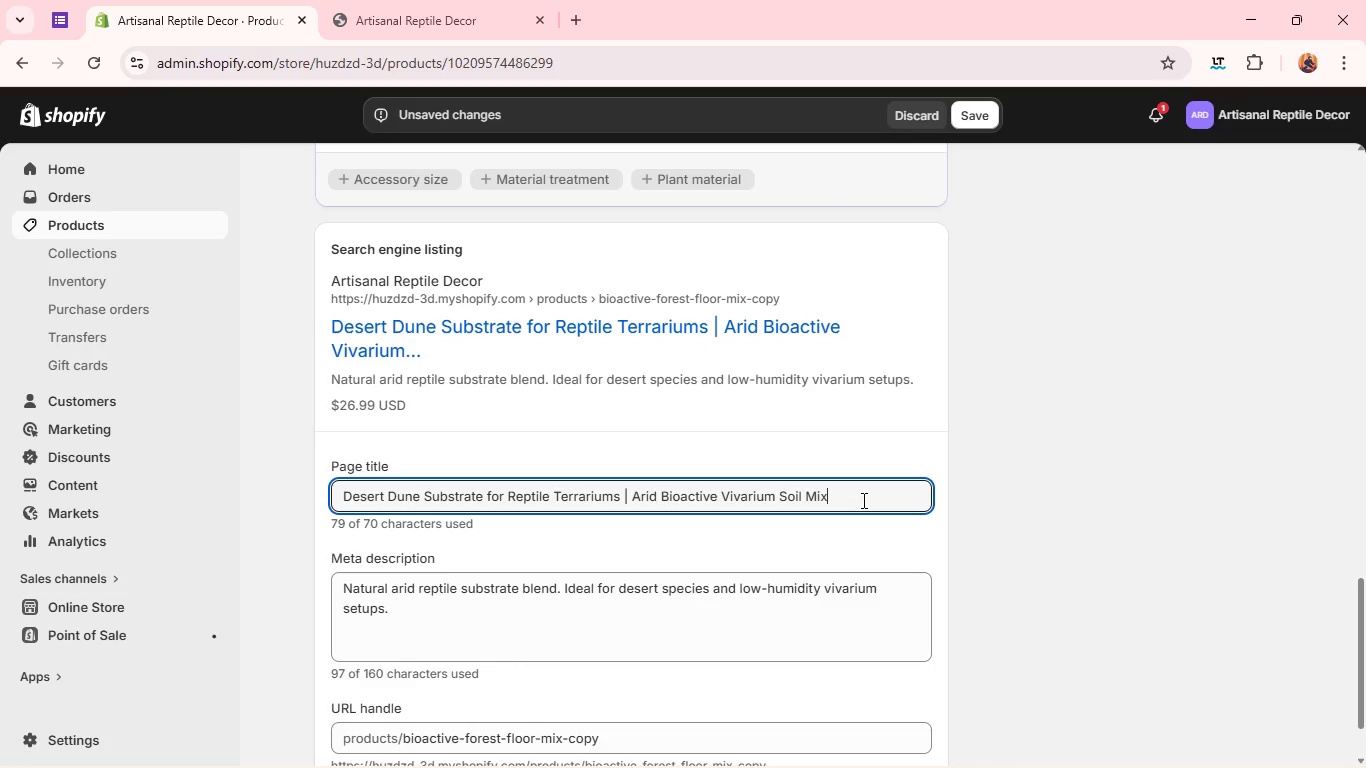 
double_click([633, 503])
 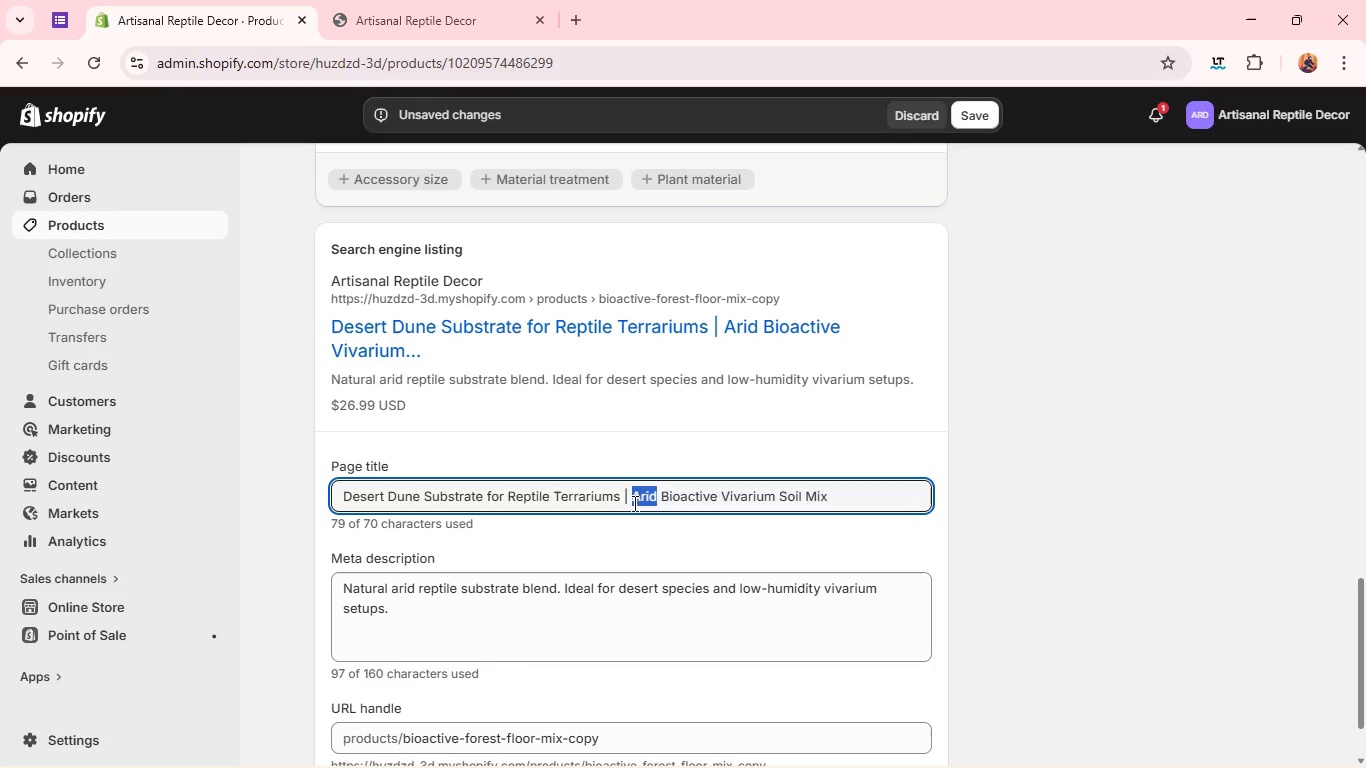 
triple_click([633, 503])
 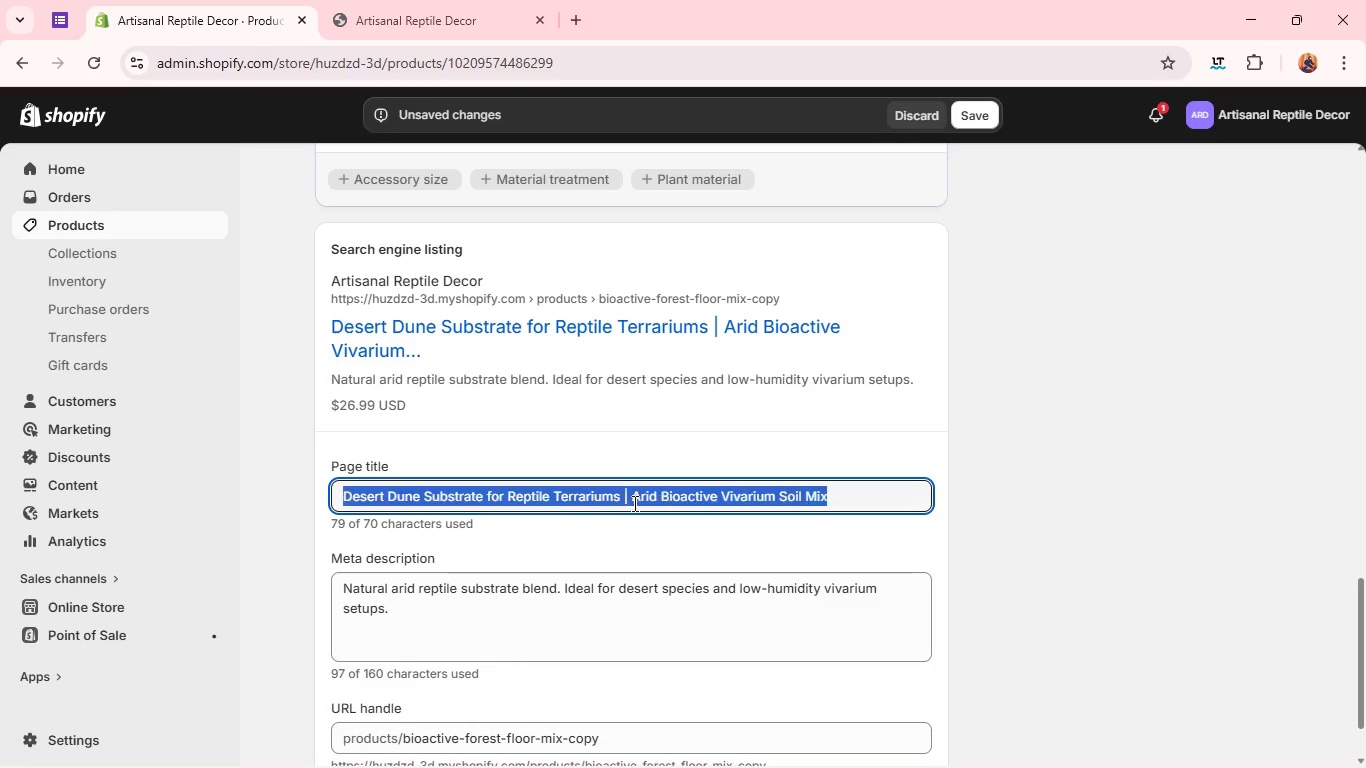 
triple_click([633, 503])
 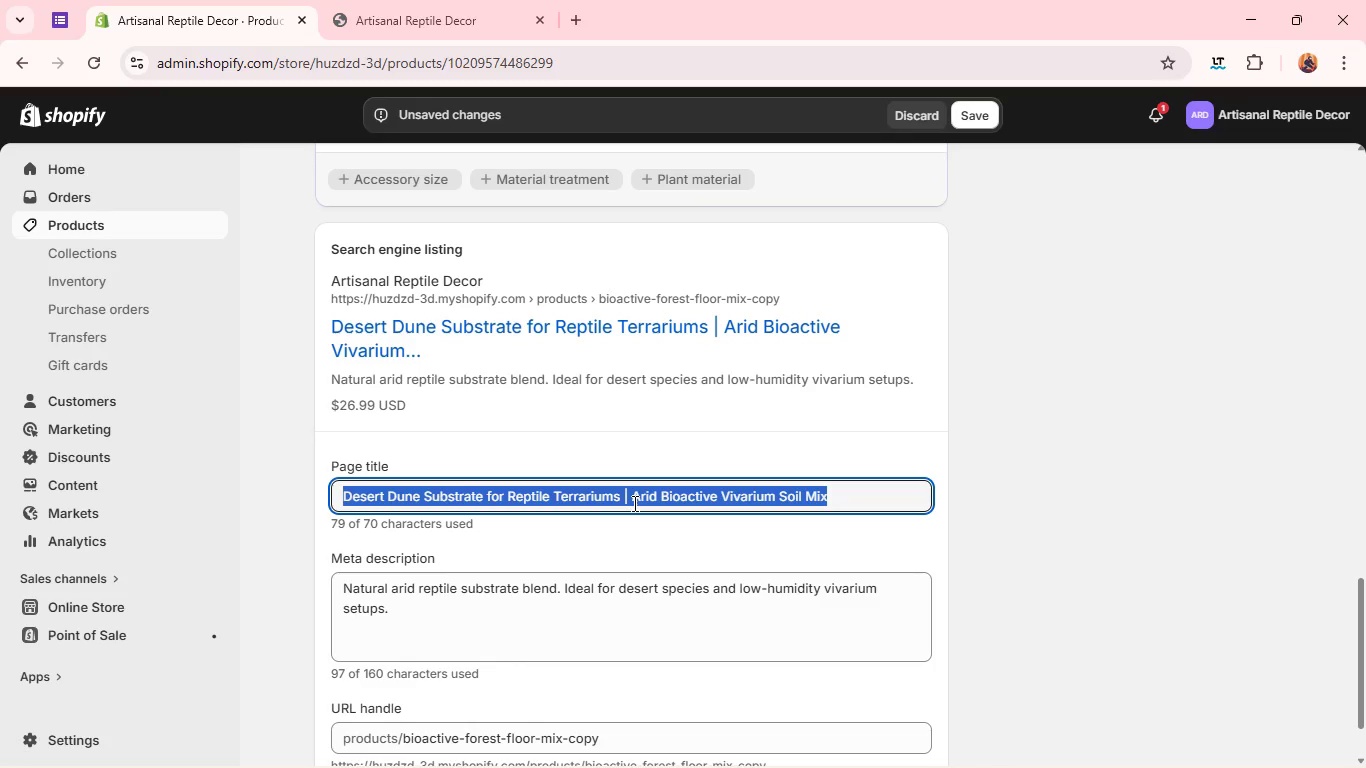 
type(Tropical Canopy)
 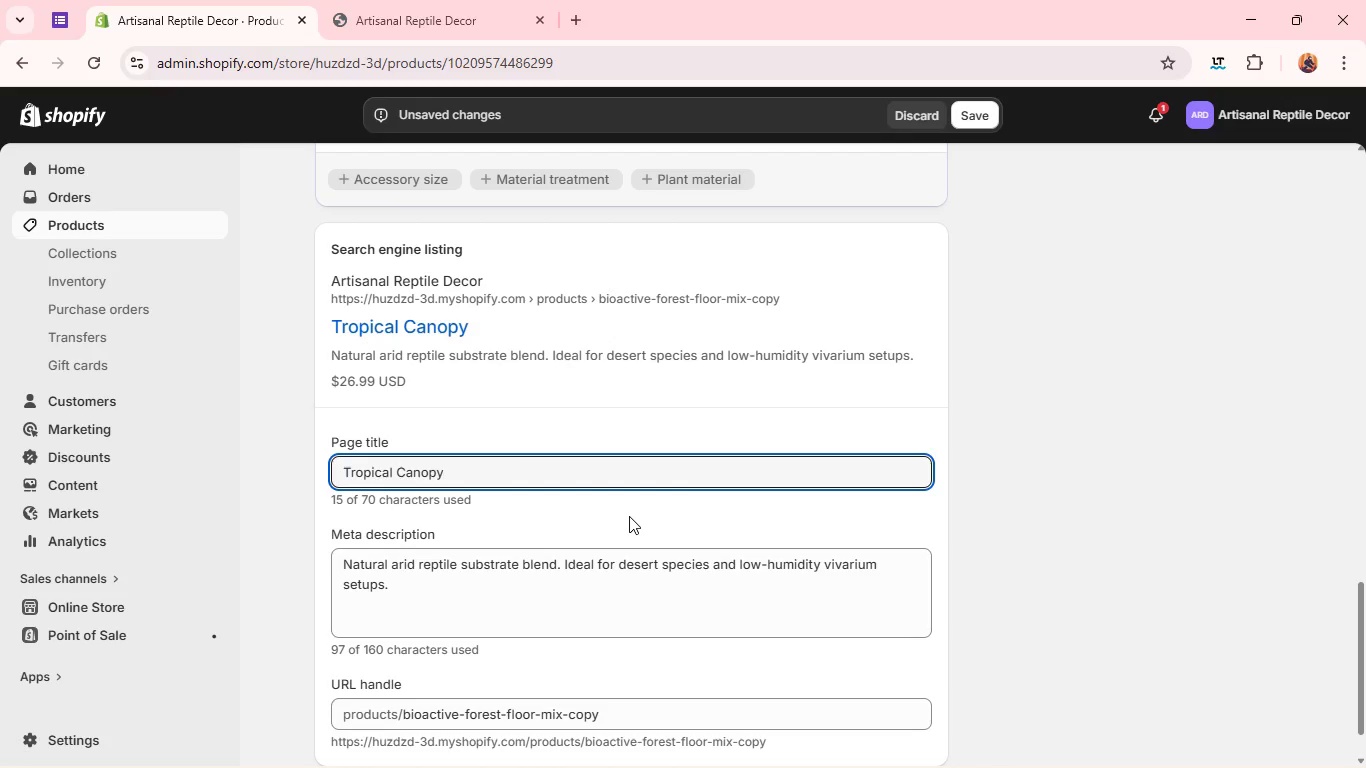 
wait(10.97)
 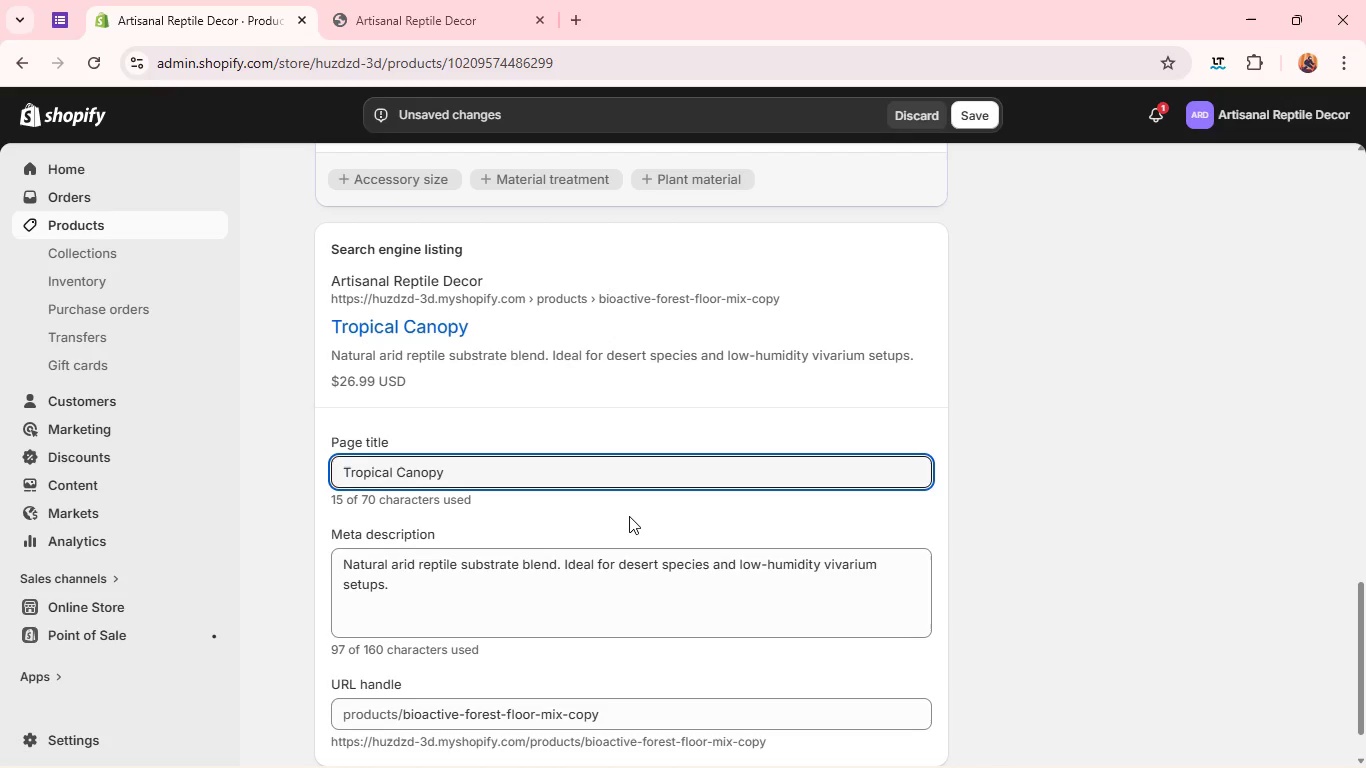 
type( Humus Substrate for Bioactive Terrariums | High )
key(Backspace)
type(-Humidity Vivarium Soil)
 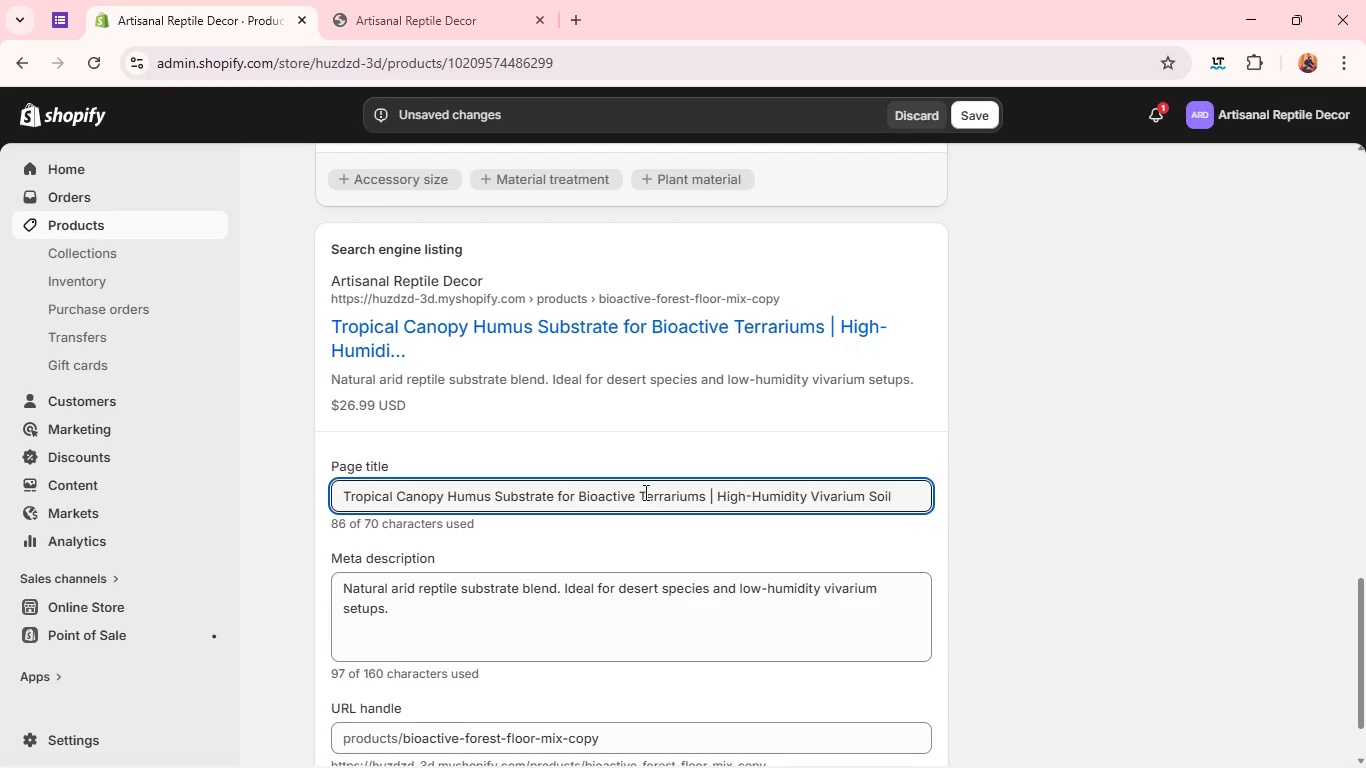 
wait(6.8)
 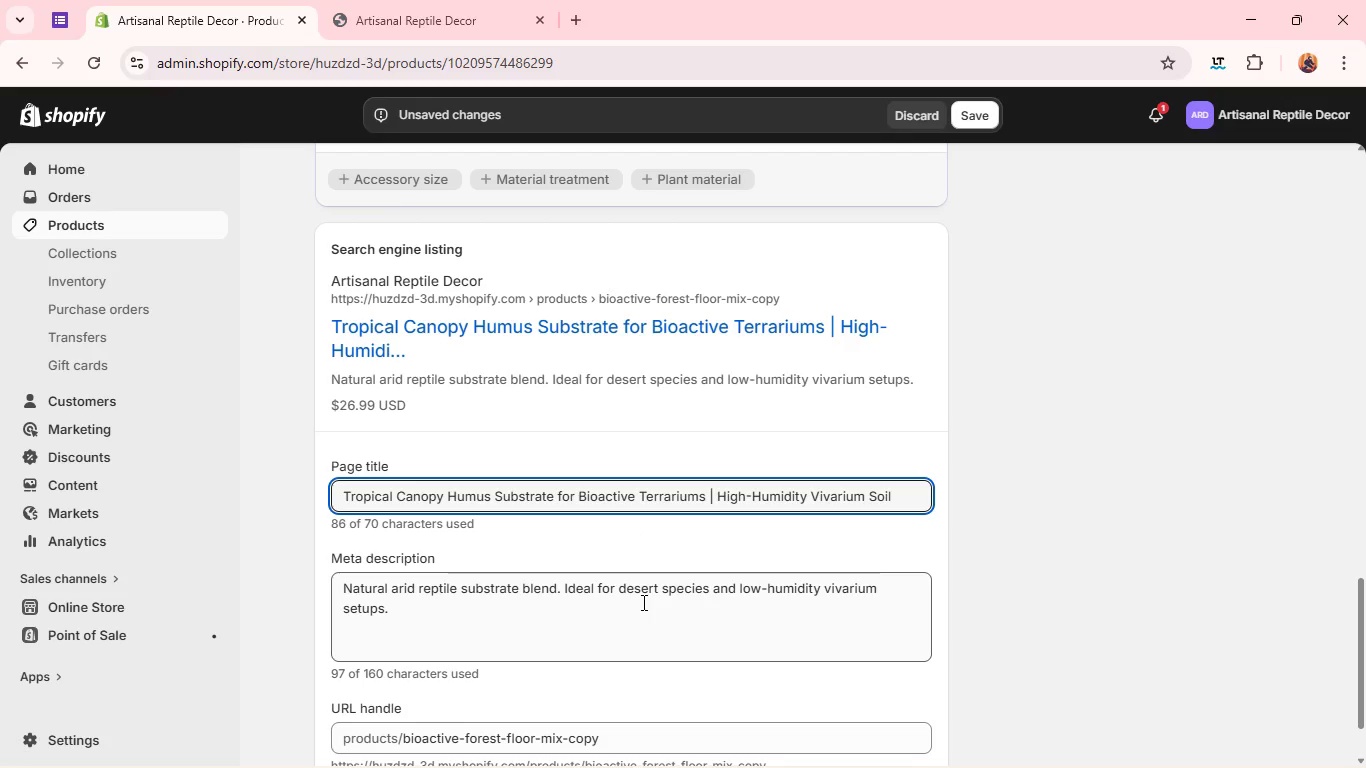 
double_click([642, 602])
 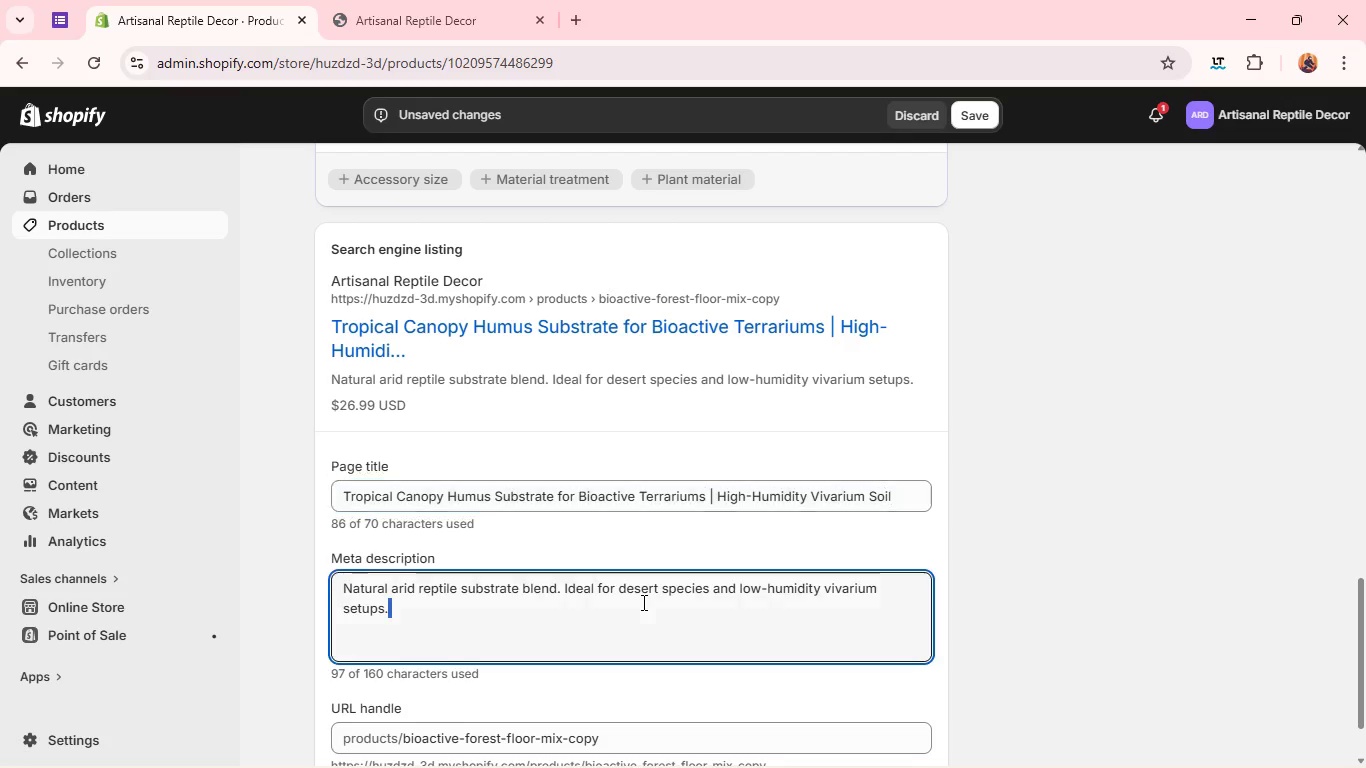 
triple_click([642, 602])
 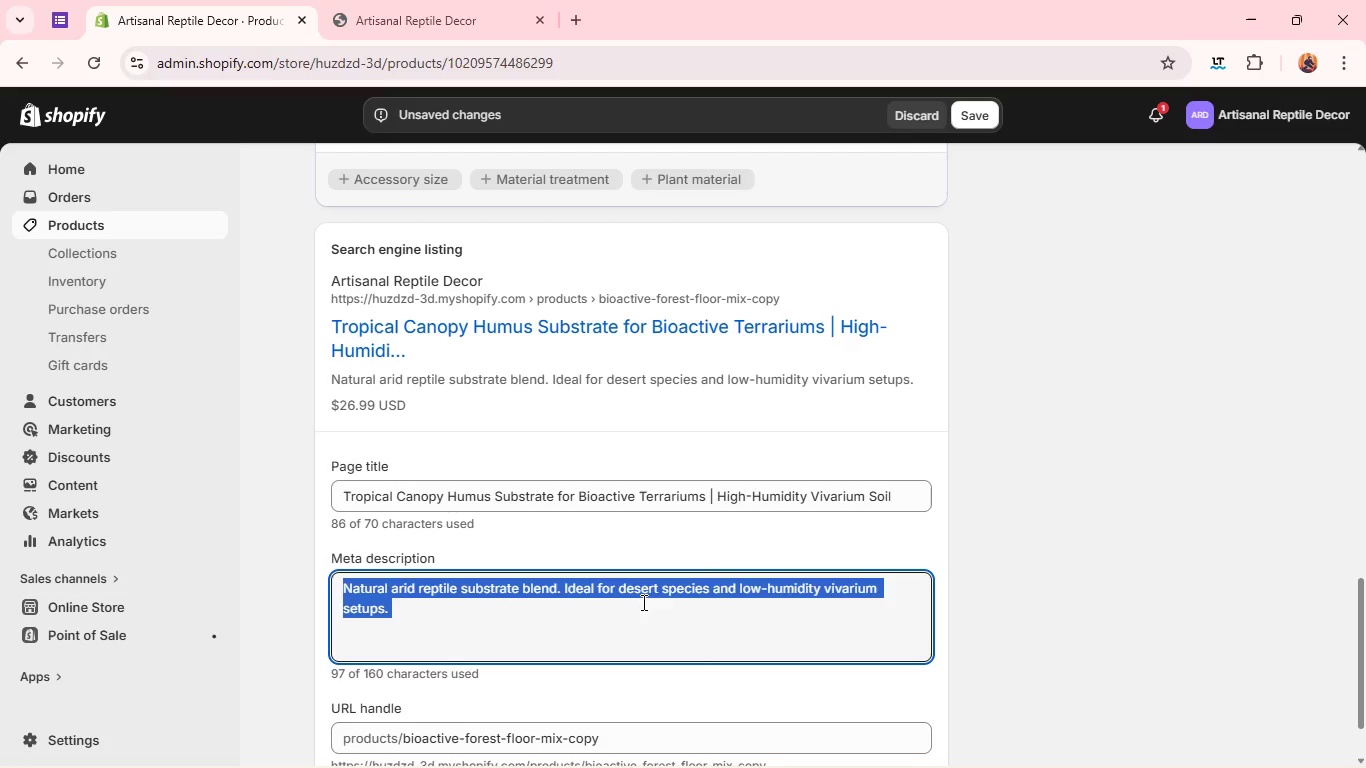 
triple_click([642, 602])
 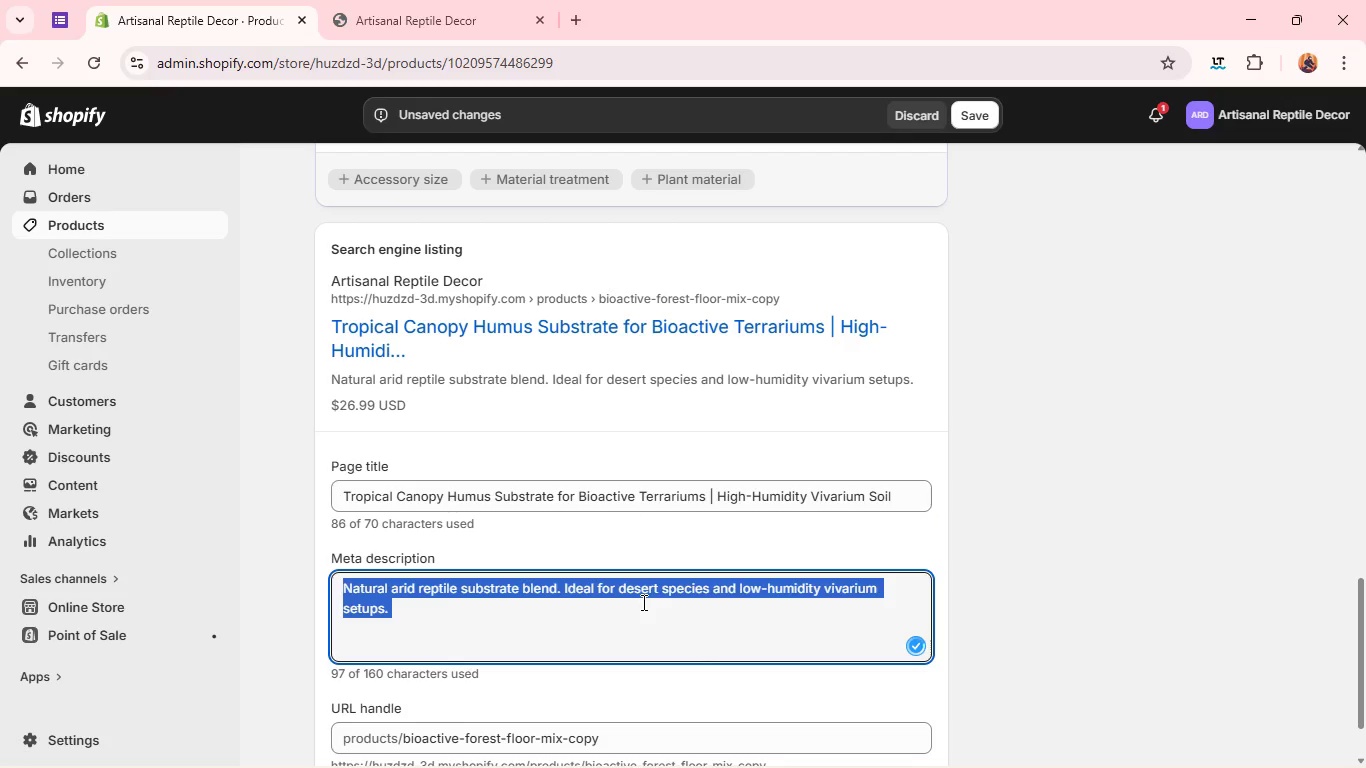 
type(Rich organic substrate for humid reptile habitats. Support )
key(Backspace)
type(s bioactive ecosystems and plant growth )
key(Backspace)
type(.)
 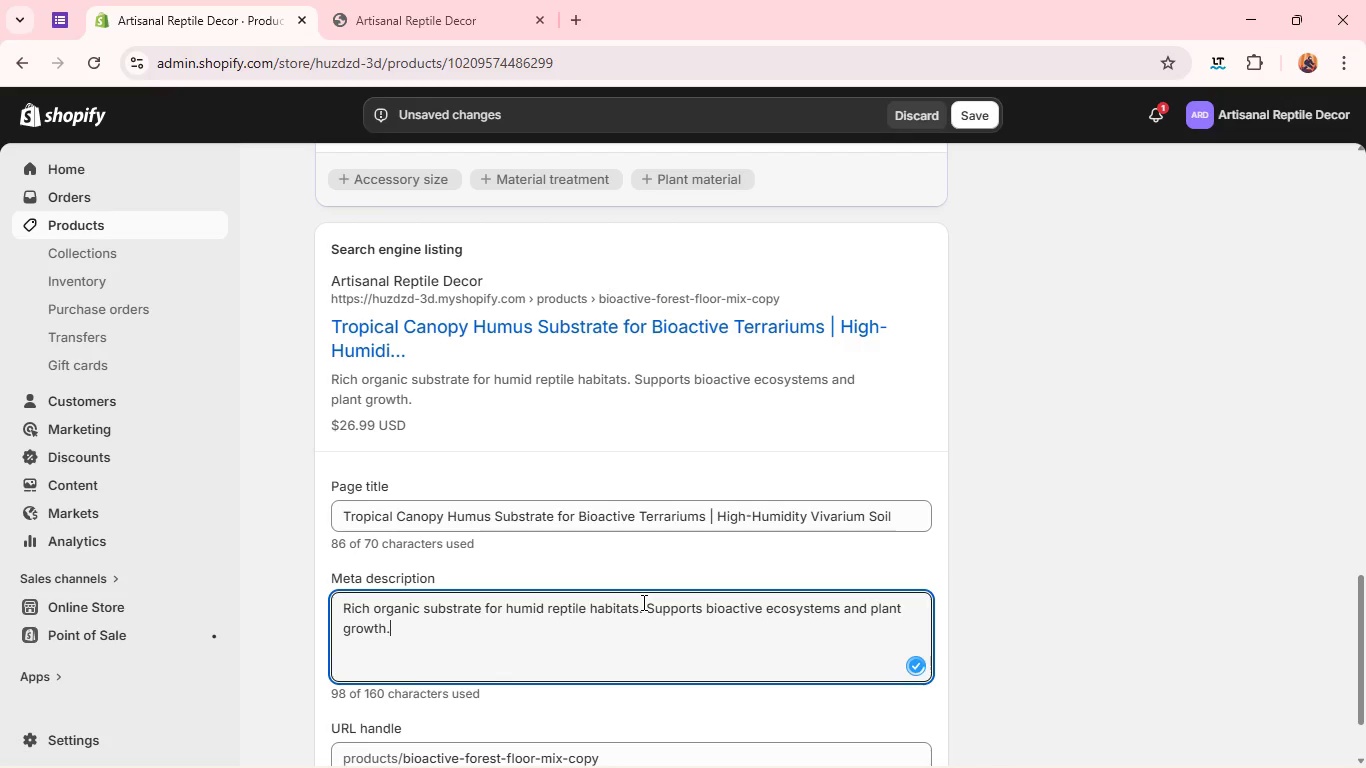 
wait(48.8)
 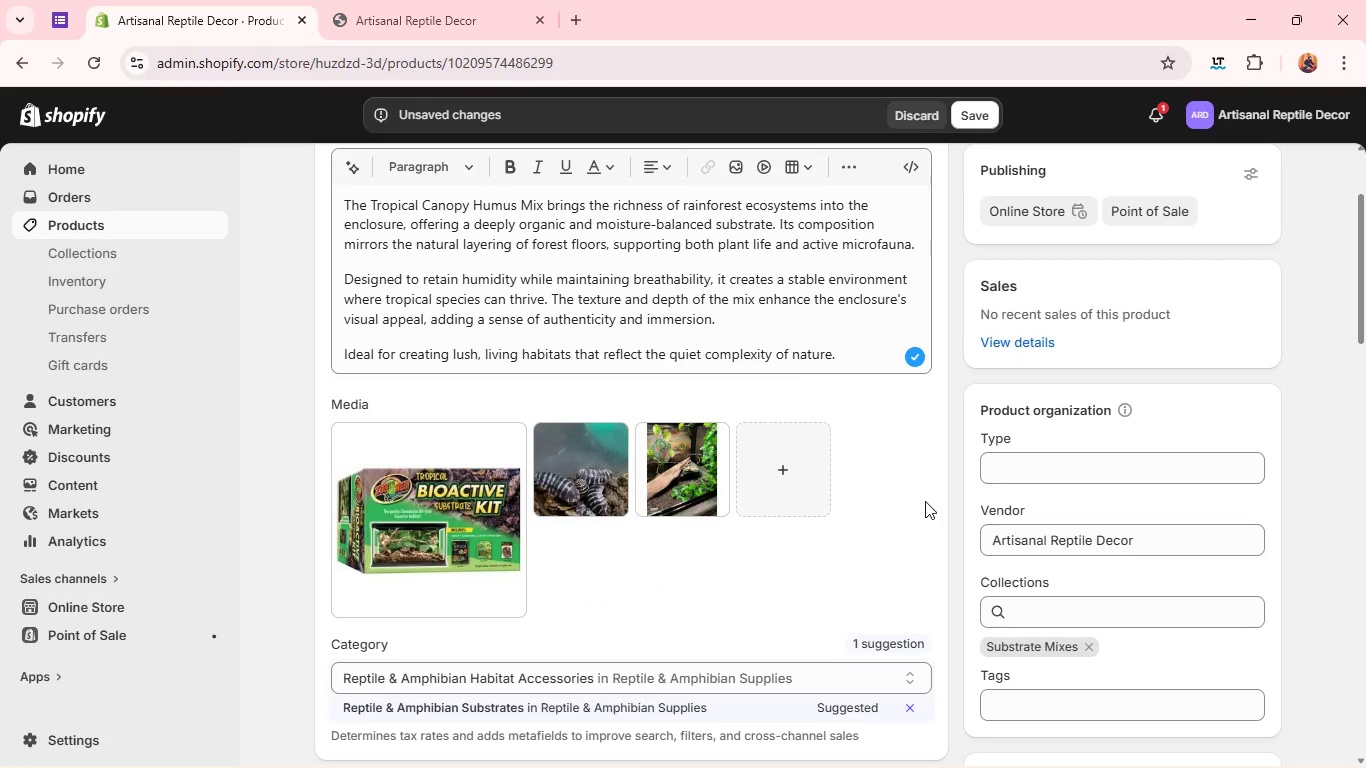 
left_click([1170, 537])
 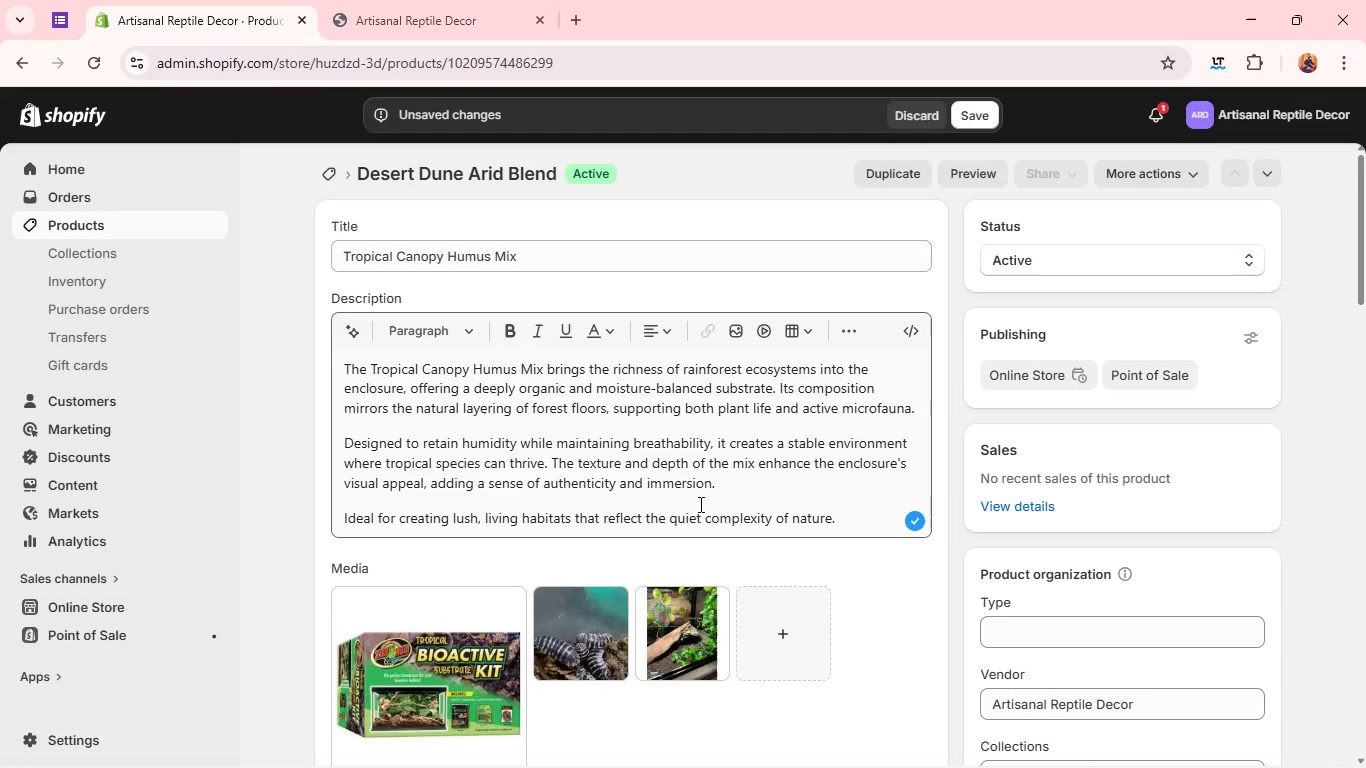 
wait(61.3)
 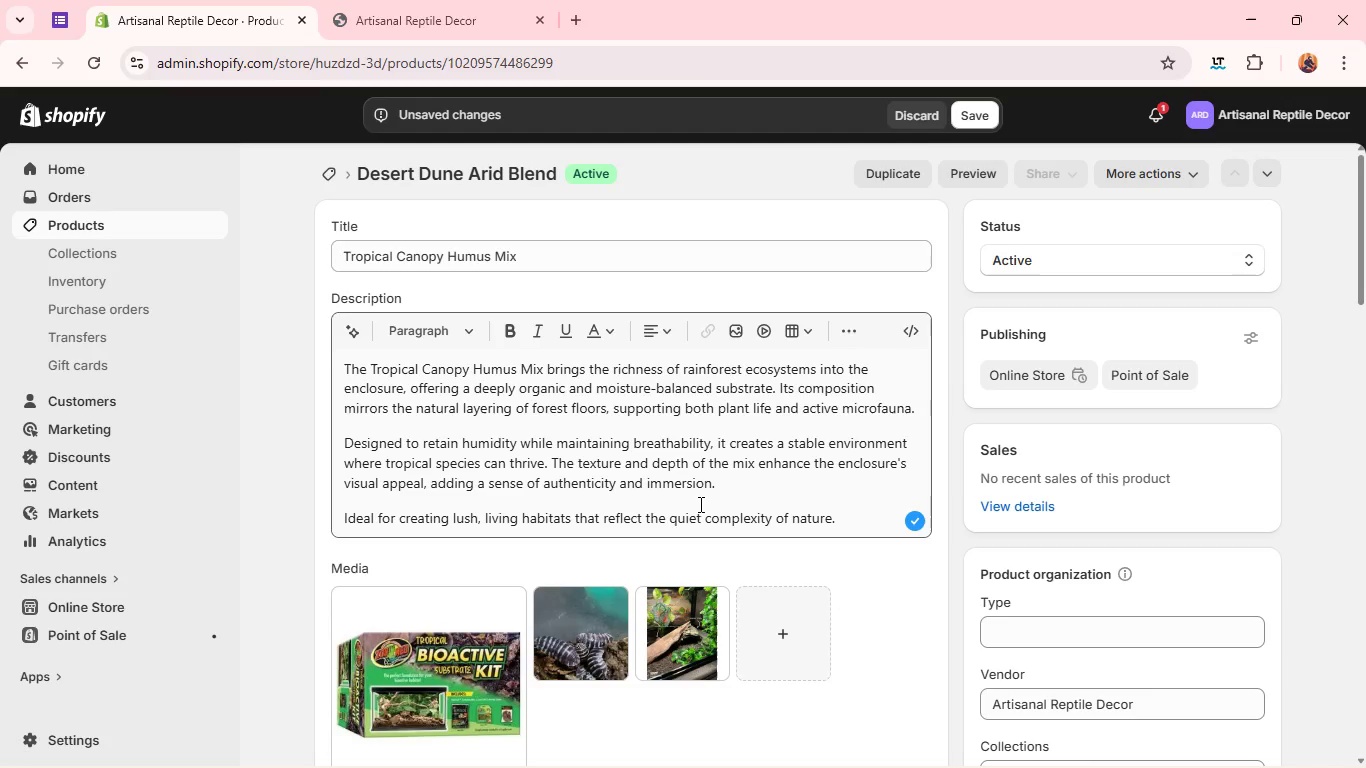 
left_click([981, 105])
 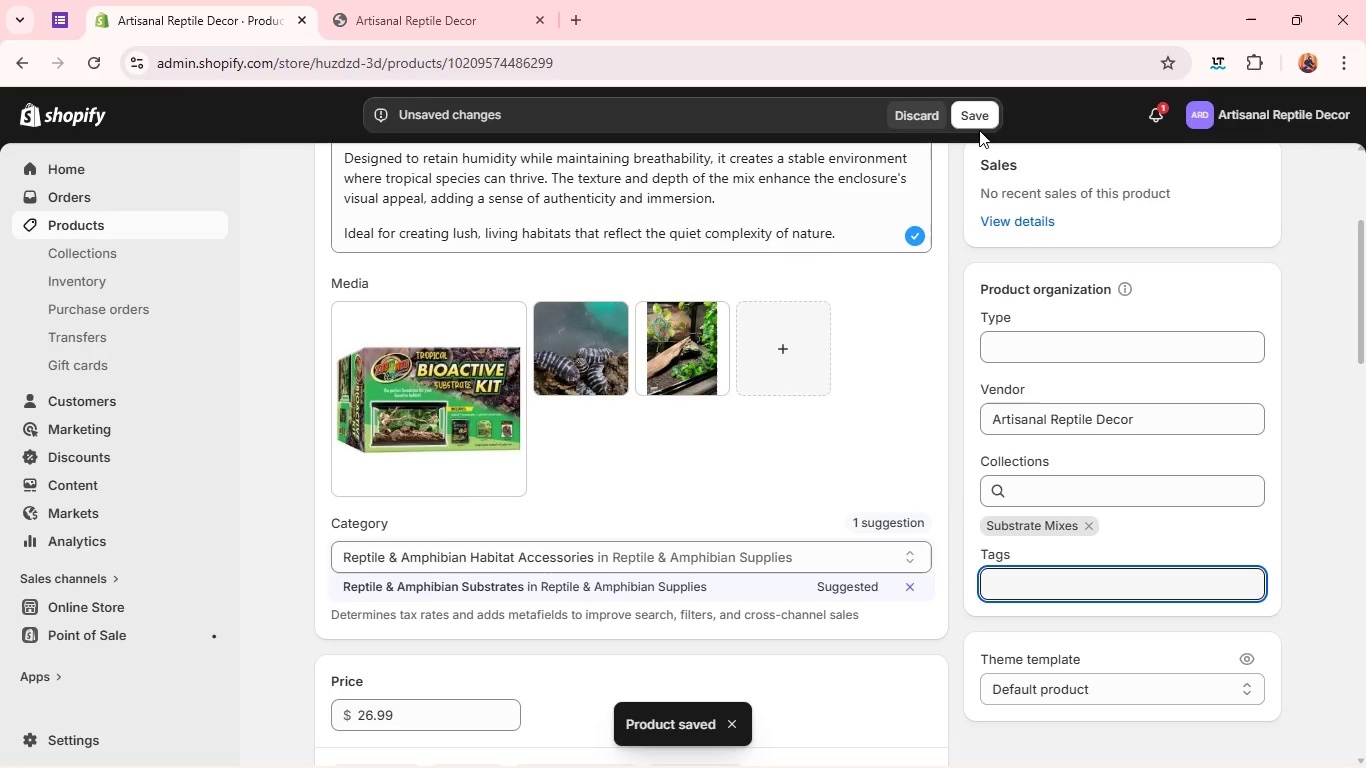 
wait(16.11)
 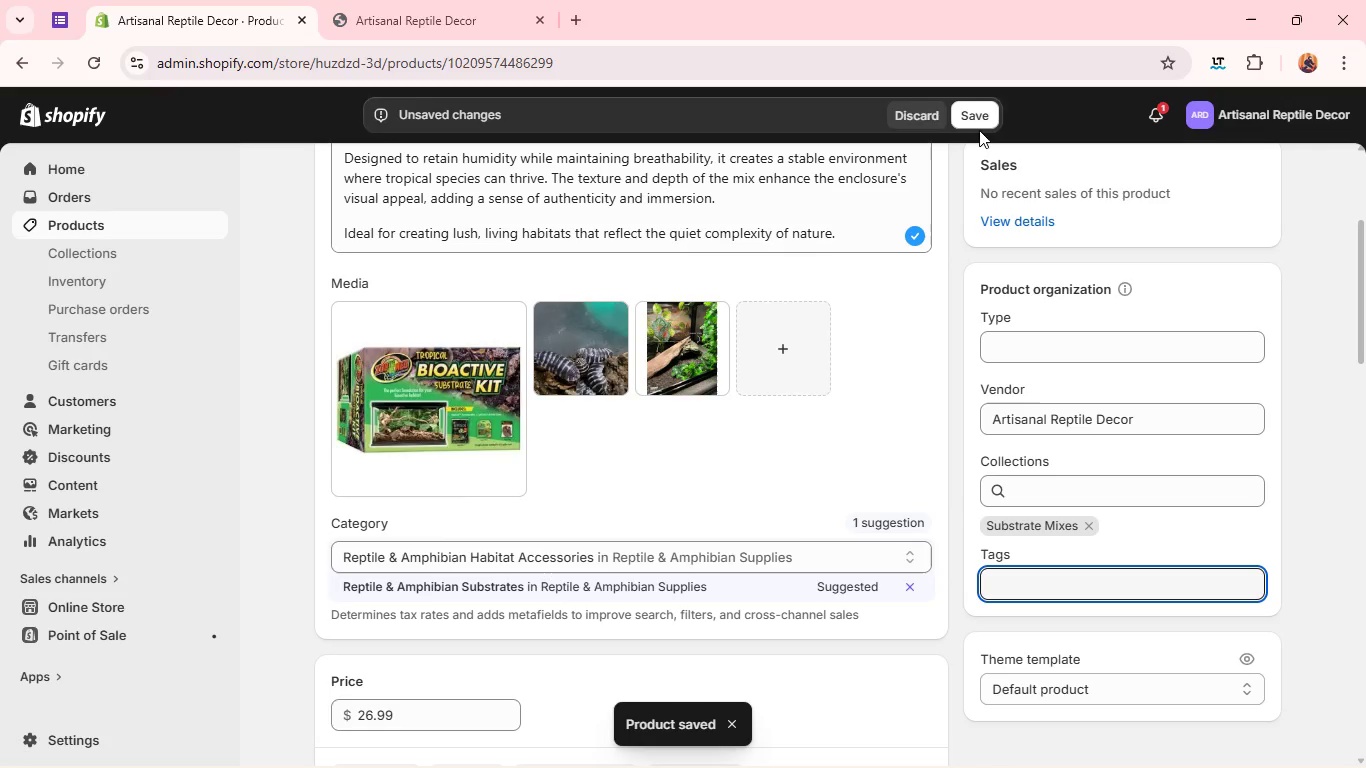 
scroll: coordinate [698, 35], scroll_direction: up, amount: 1.0
 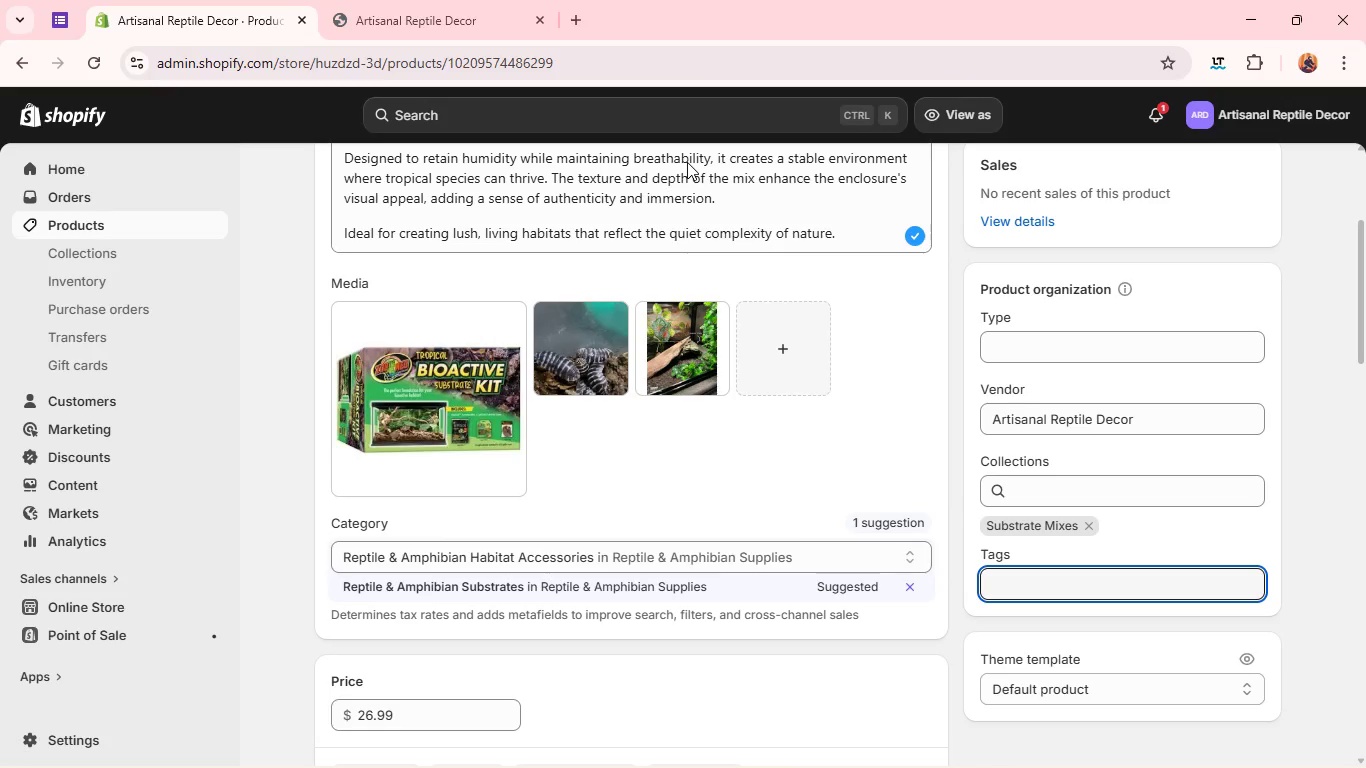 
mouse_move([709, 230])
 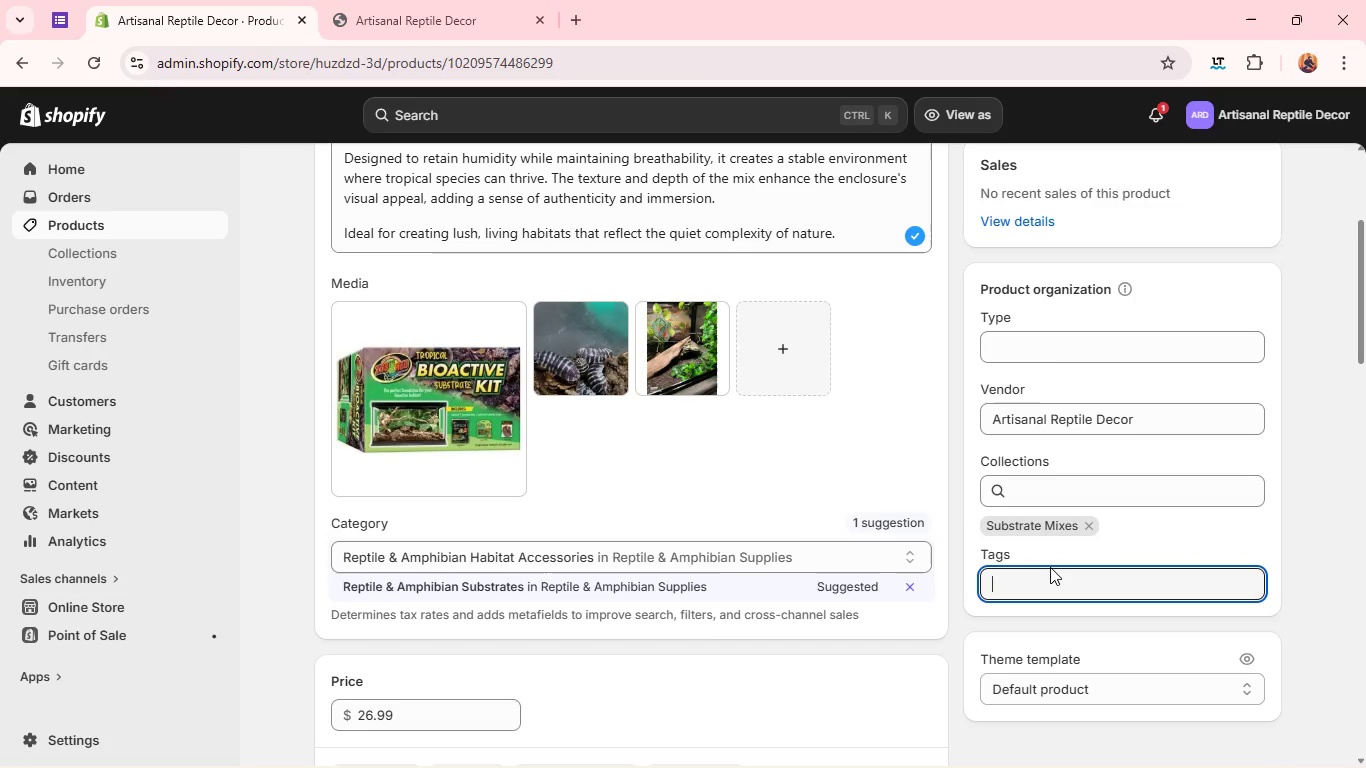 
wait(5.94)
 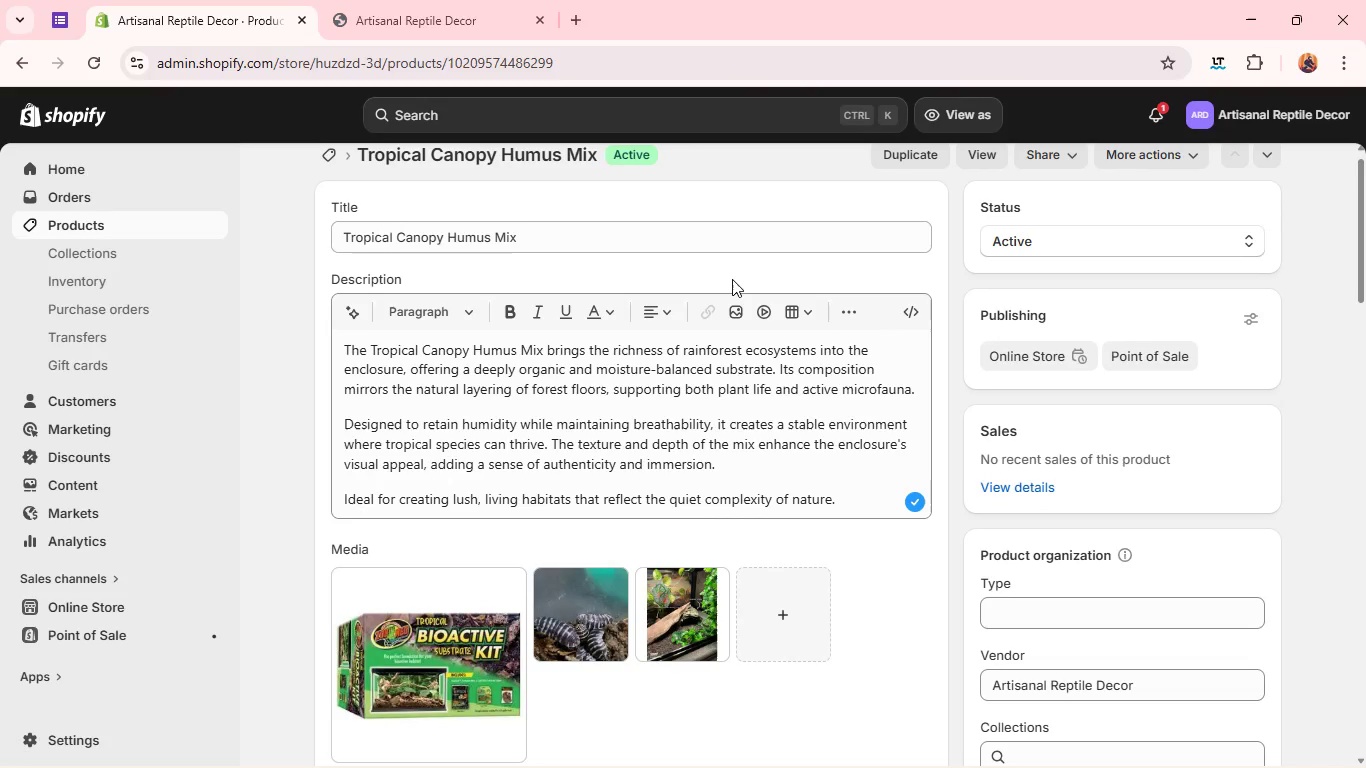 
type(tropical)
 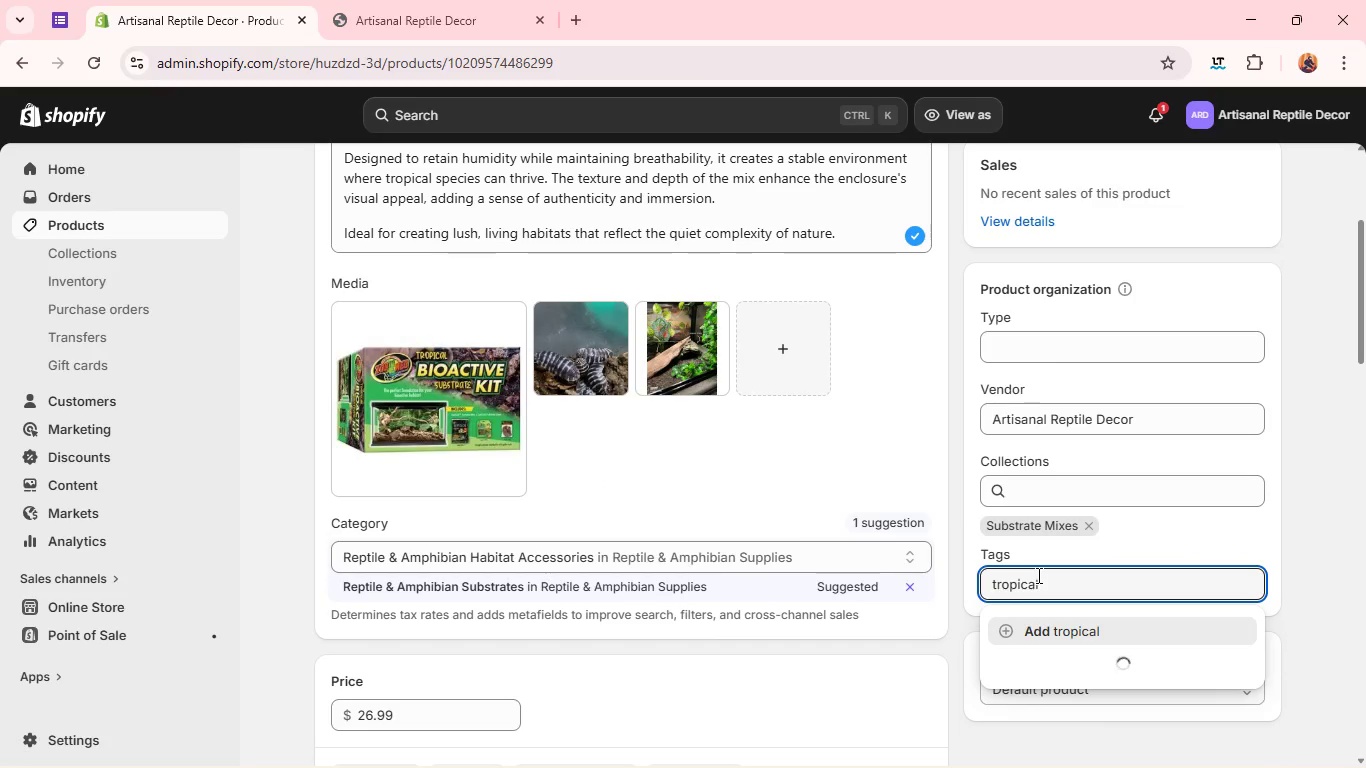 
key(Enter)
 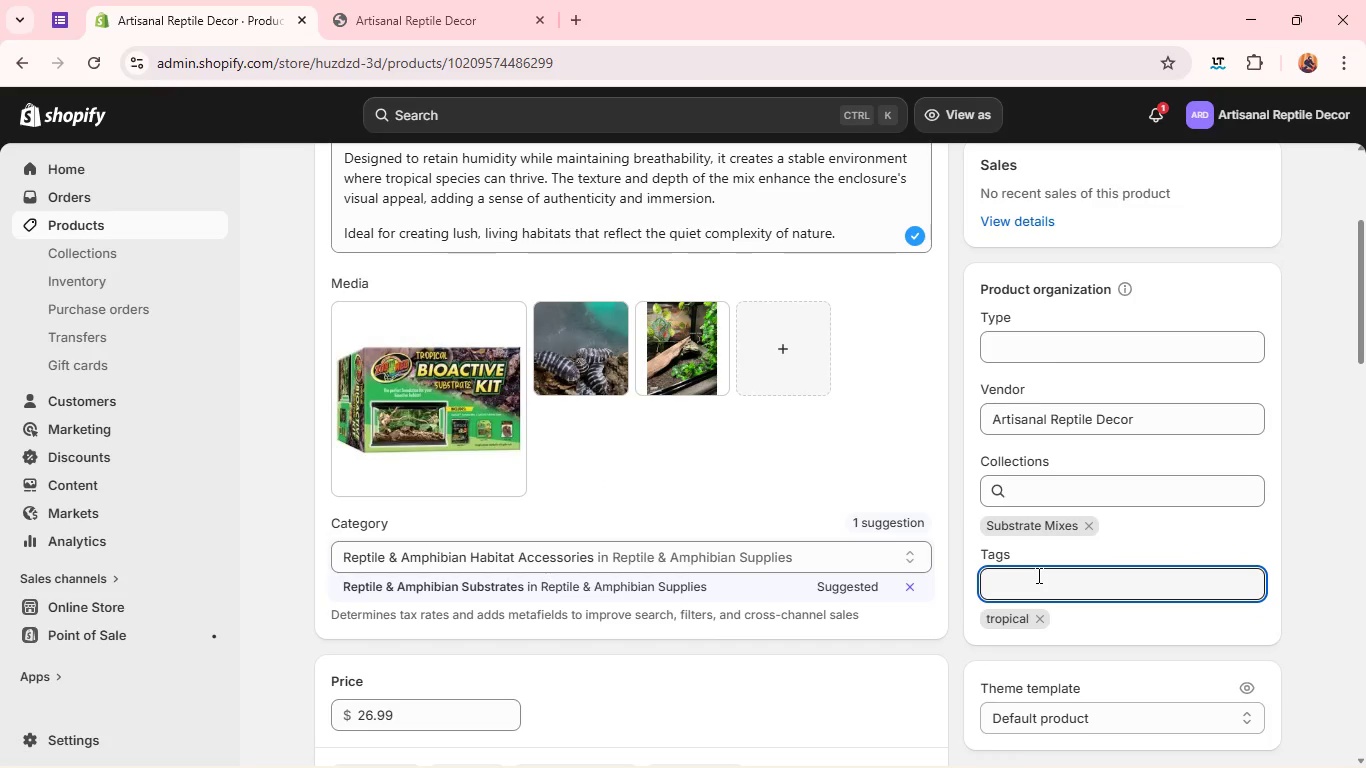 
type(substrate)
 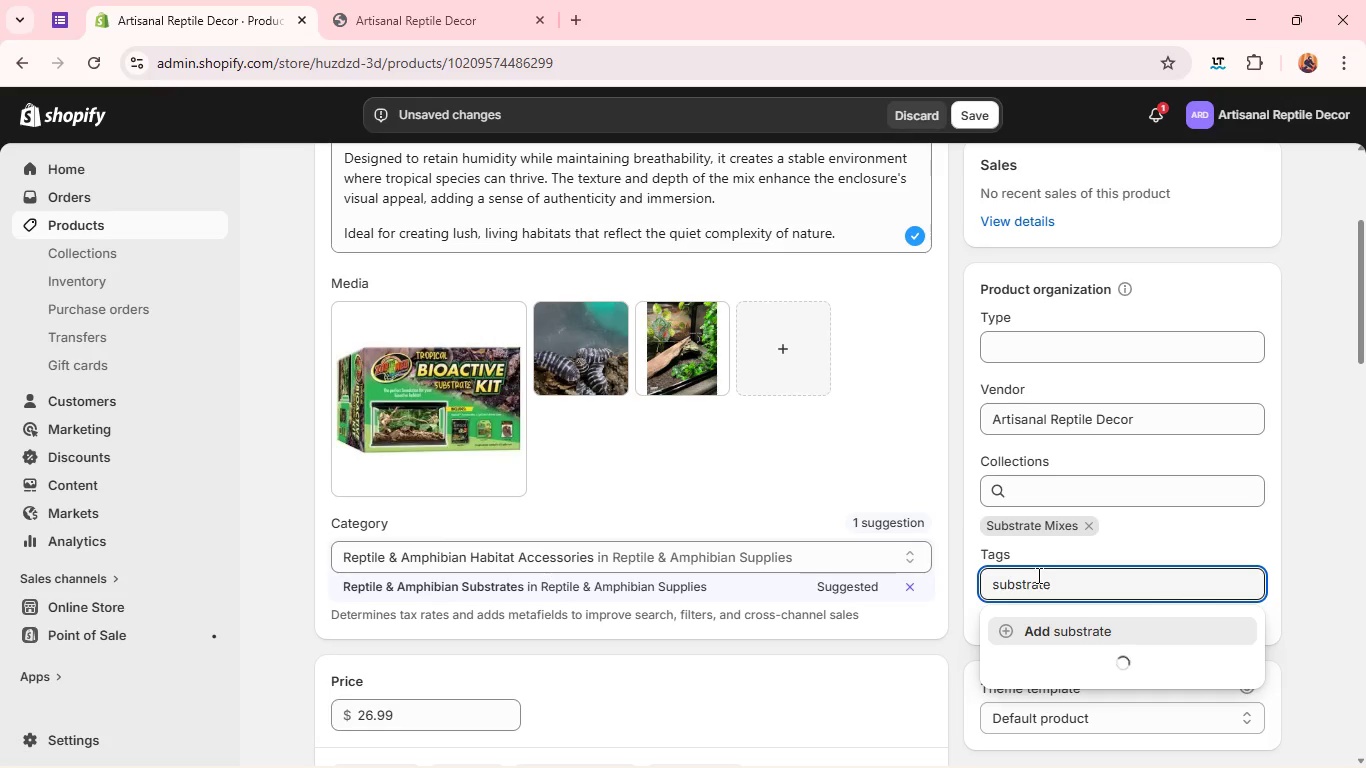 
key(Enter)
 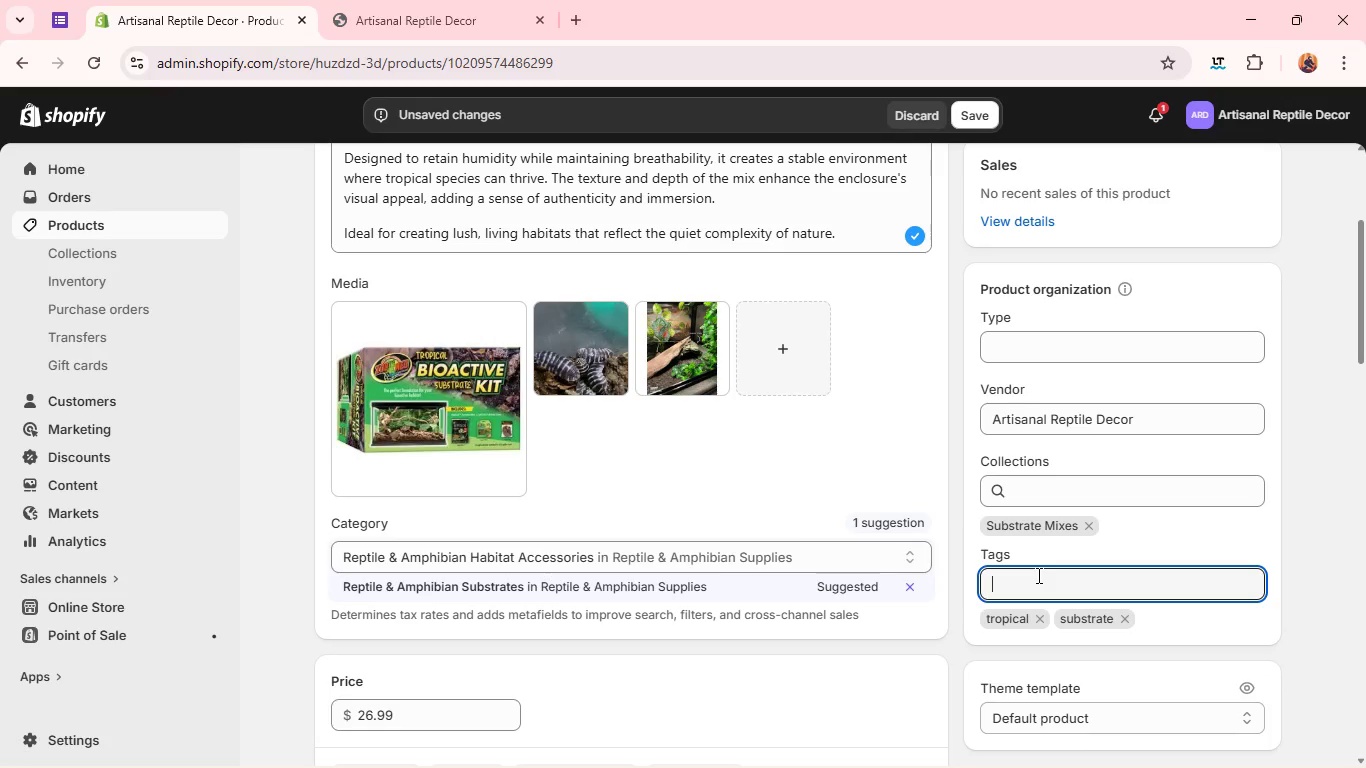 
type(humid)
 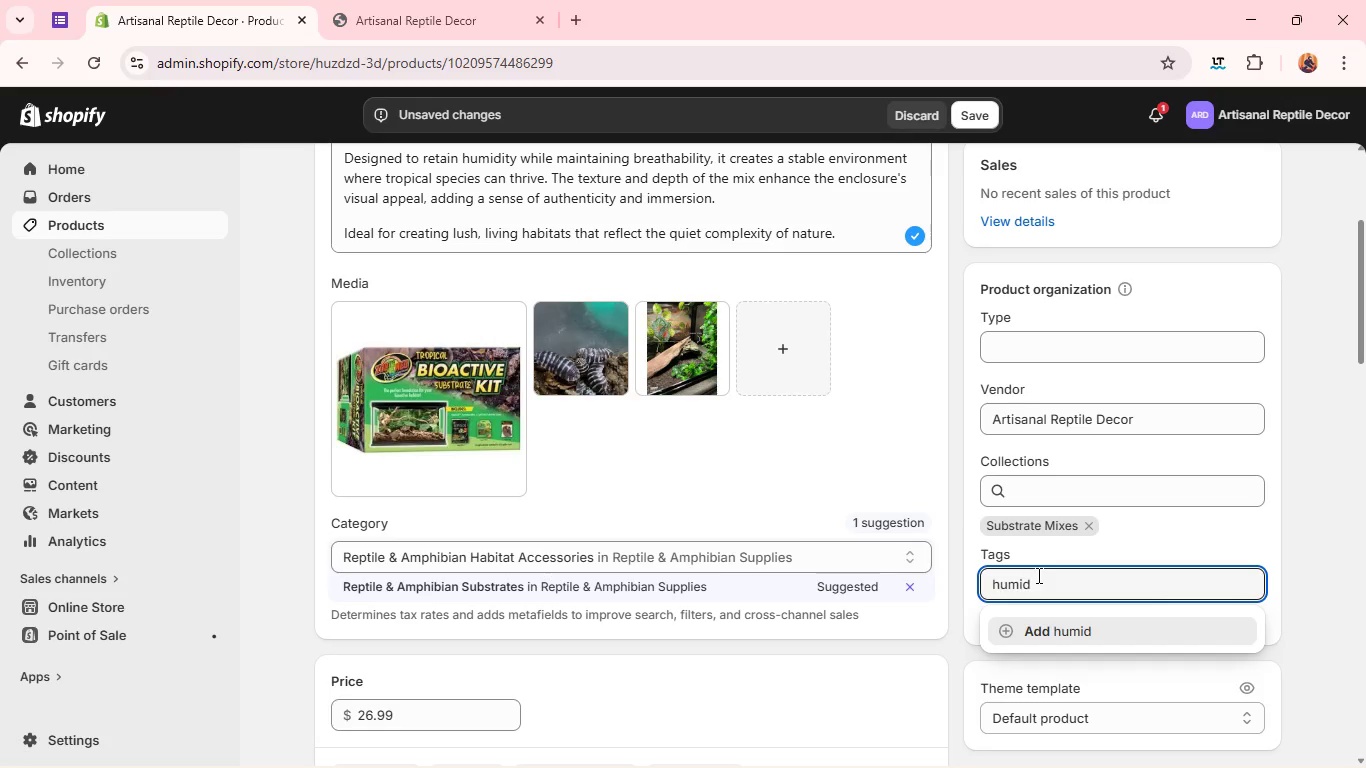 
key(Enter)
 